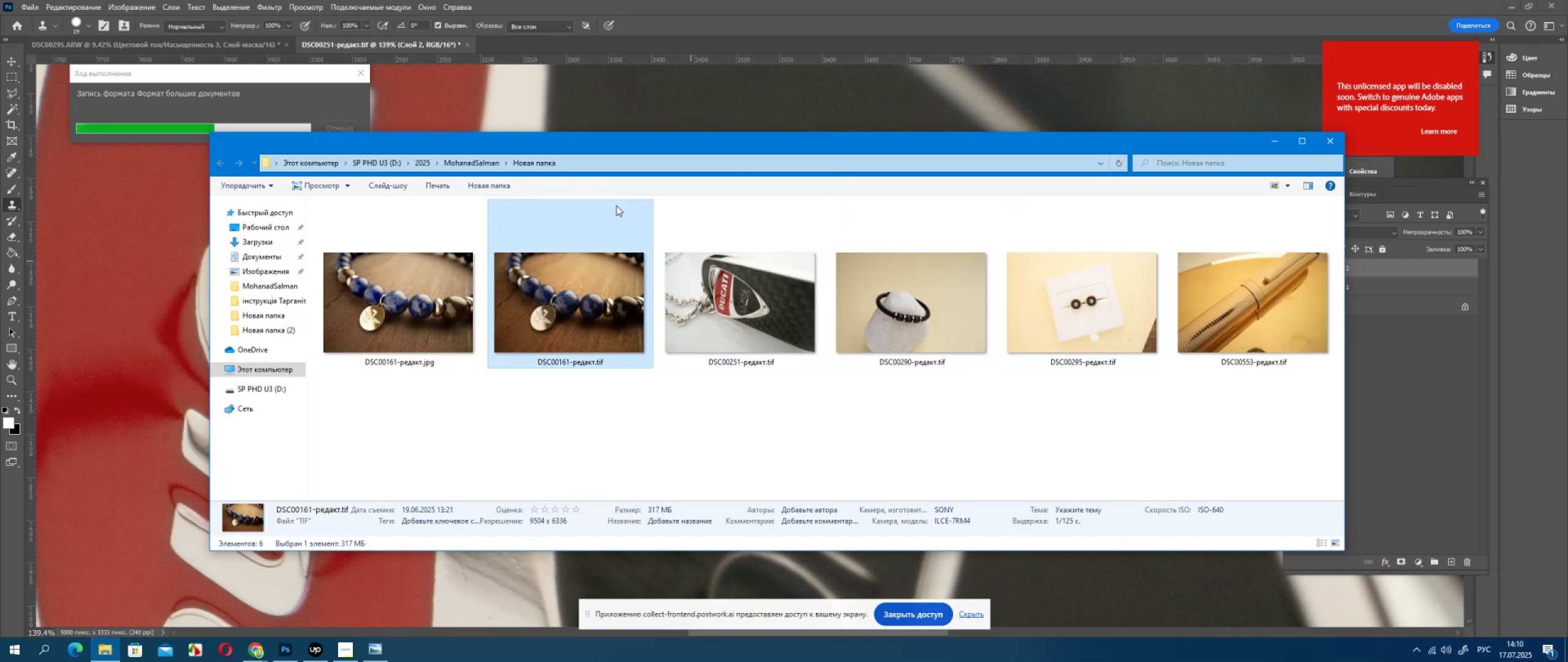 
triple_click([616, 205])
 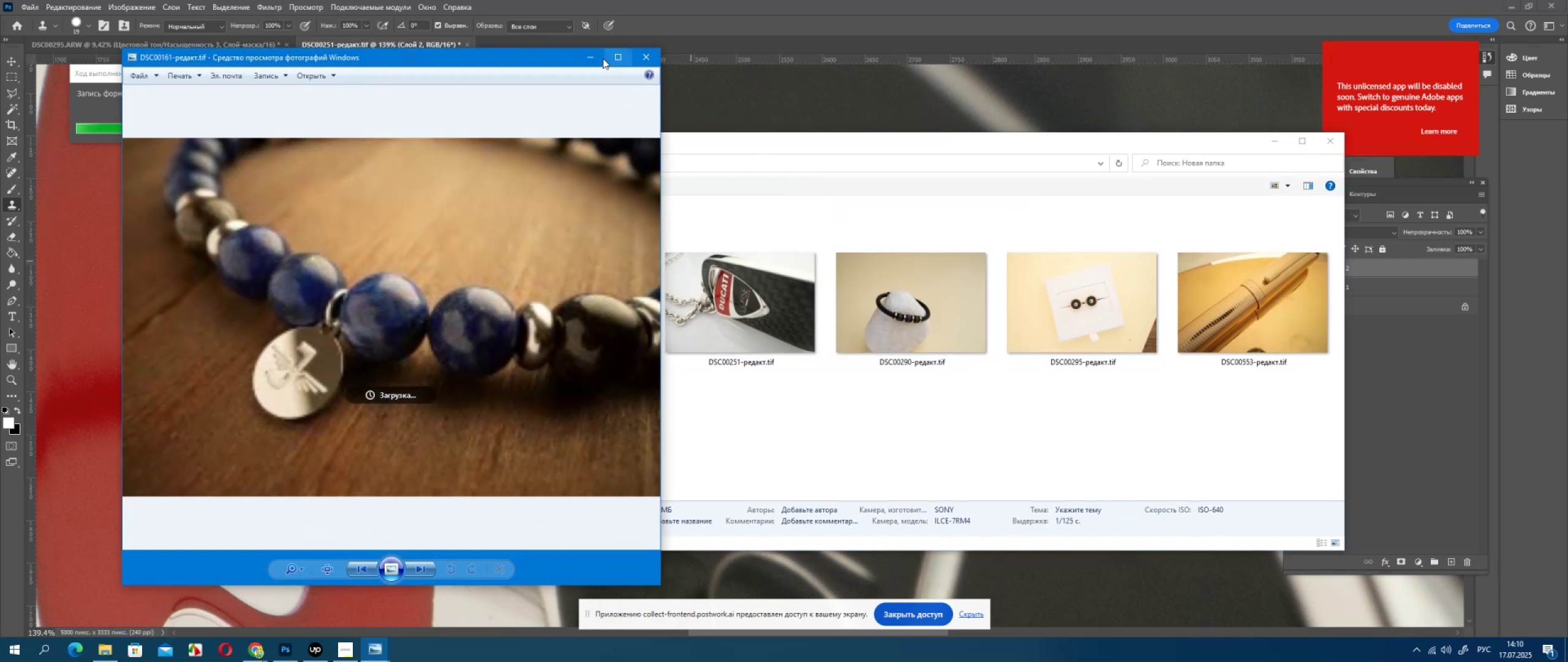 
left_click([598, 61])
 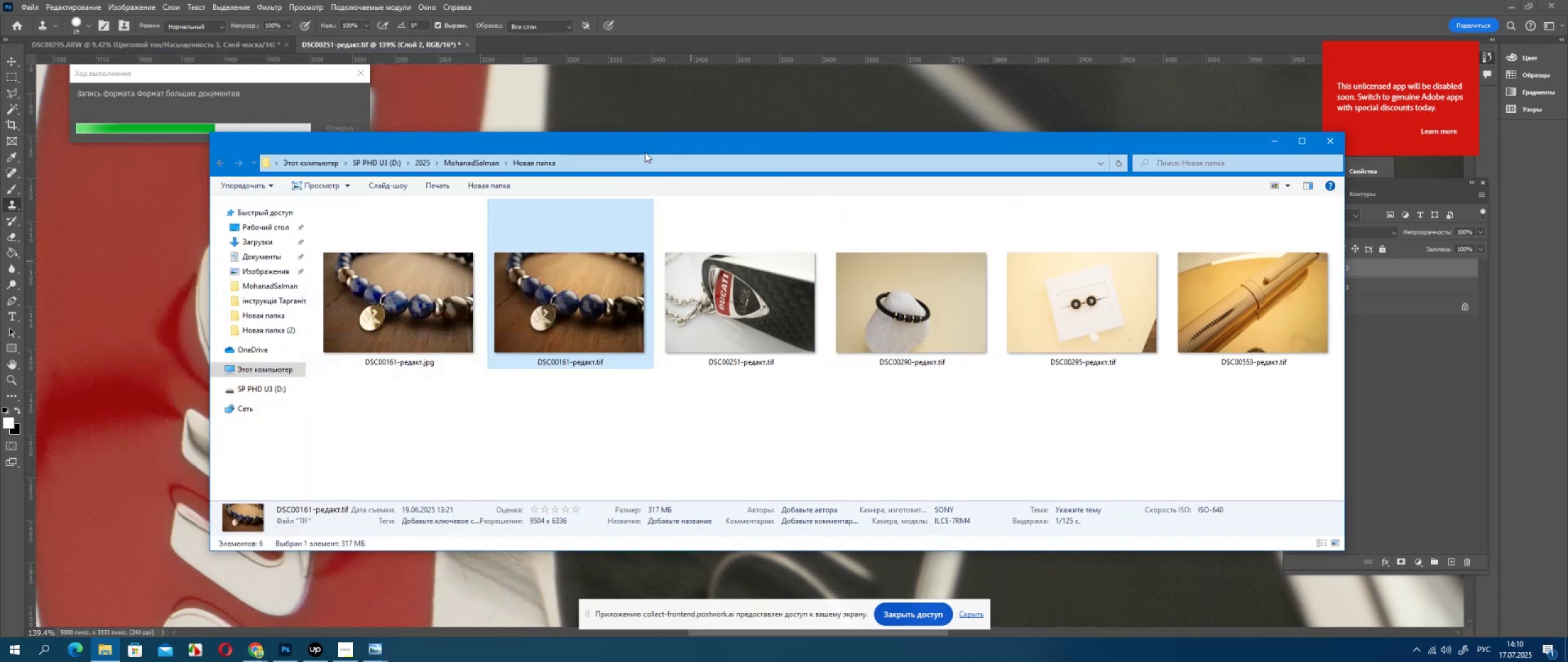 
left_click_drag(start_coordinate=[655, 143], to_coordinate=[643, 180])
 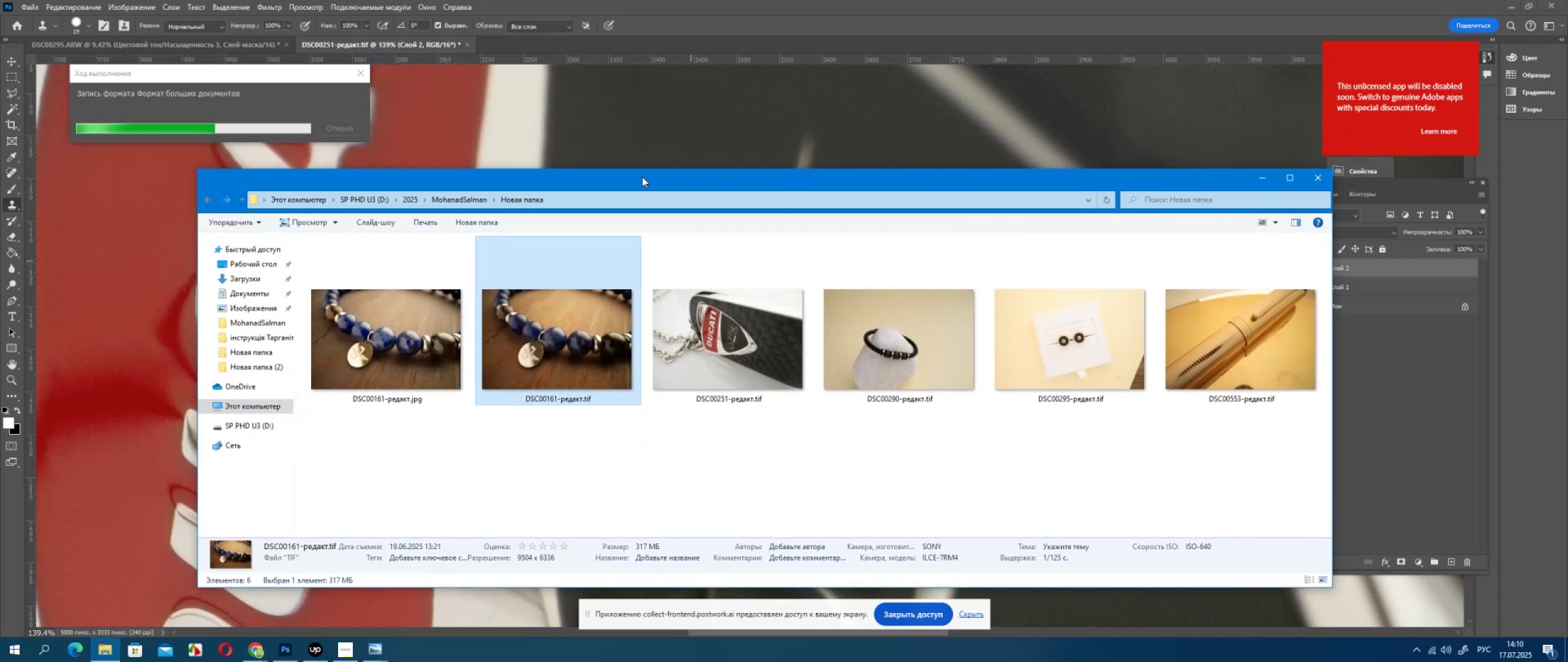 
left_click_drag(start_coordinate=[641, 174], to_coordinate=[640, 170])
 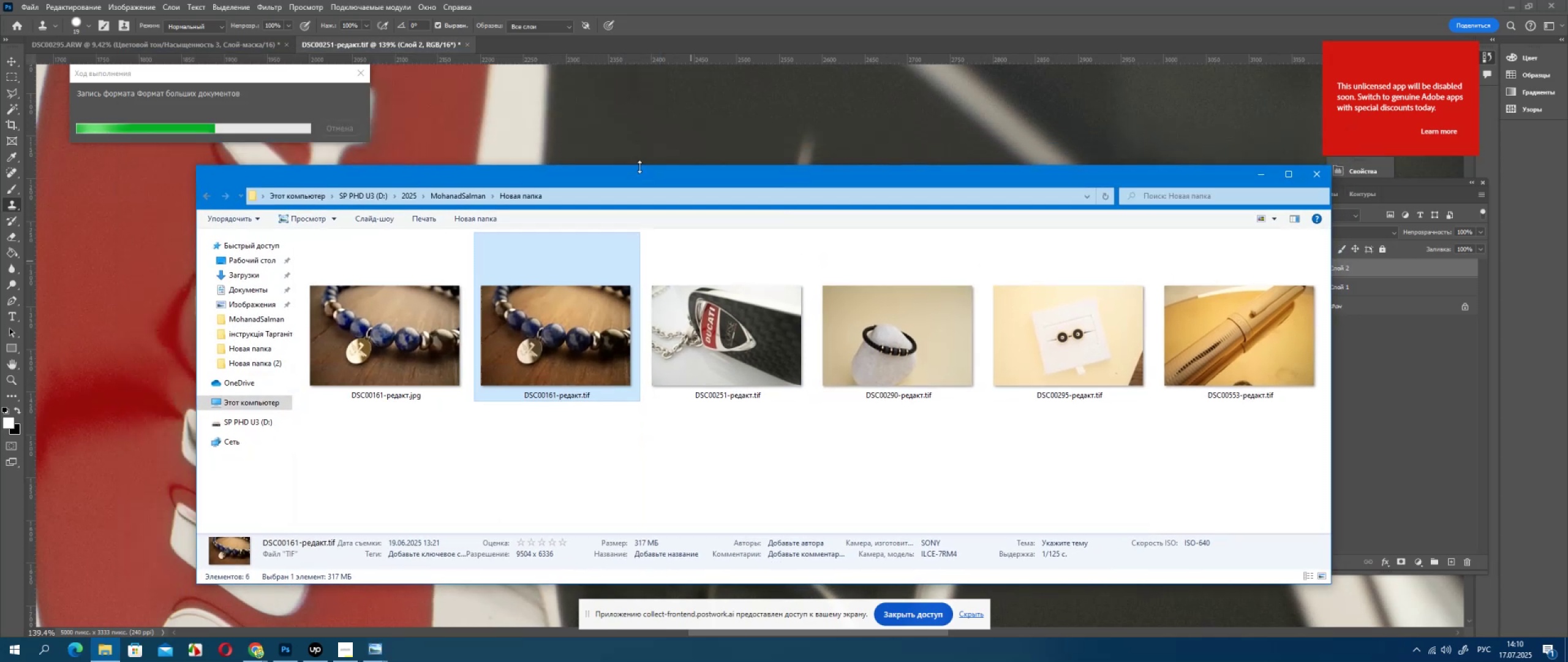 
left_click_drag(start_coordinate=[639, 166], to_coordinate=[629, 148])
 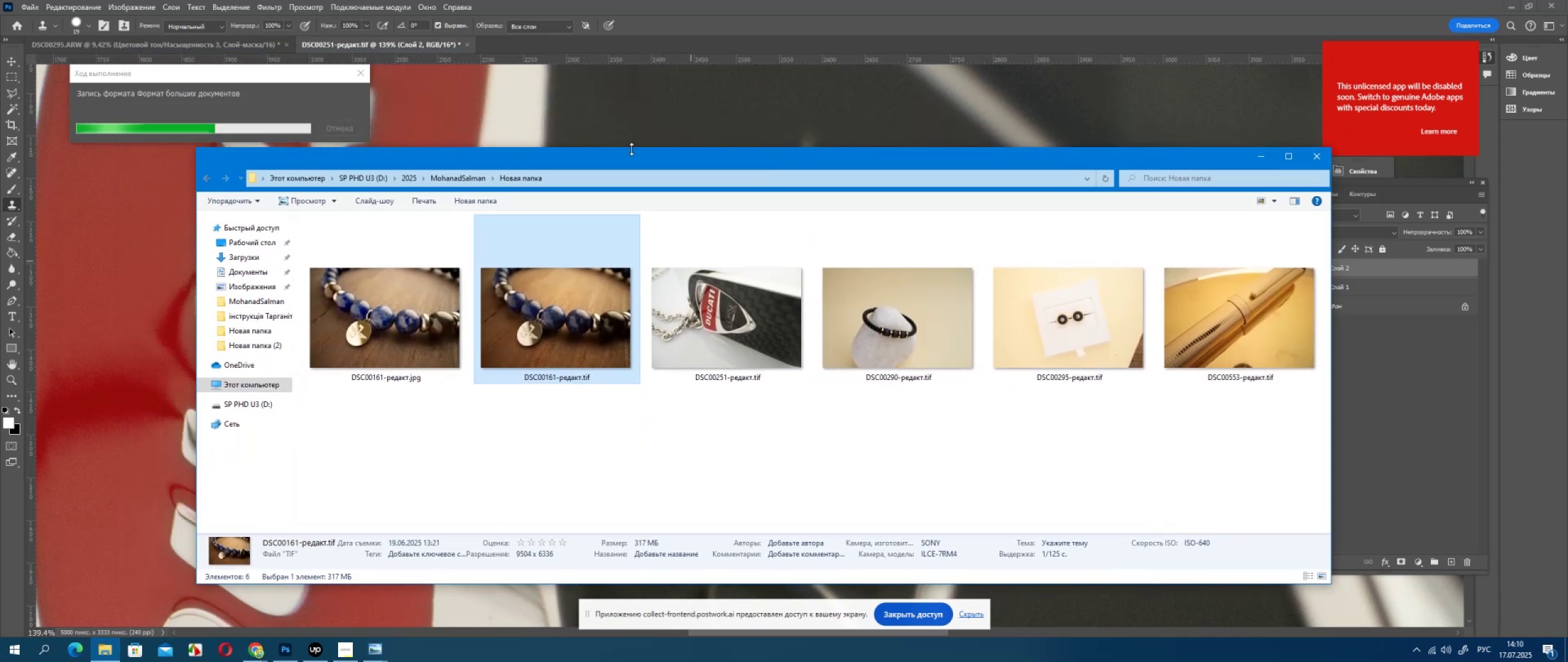 
left_click_drag(start_coordinate=[632, 150], to_coordinate=[633, 126])
 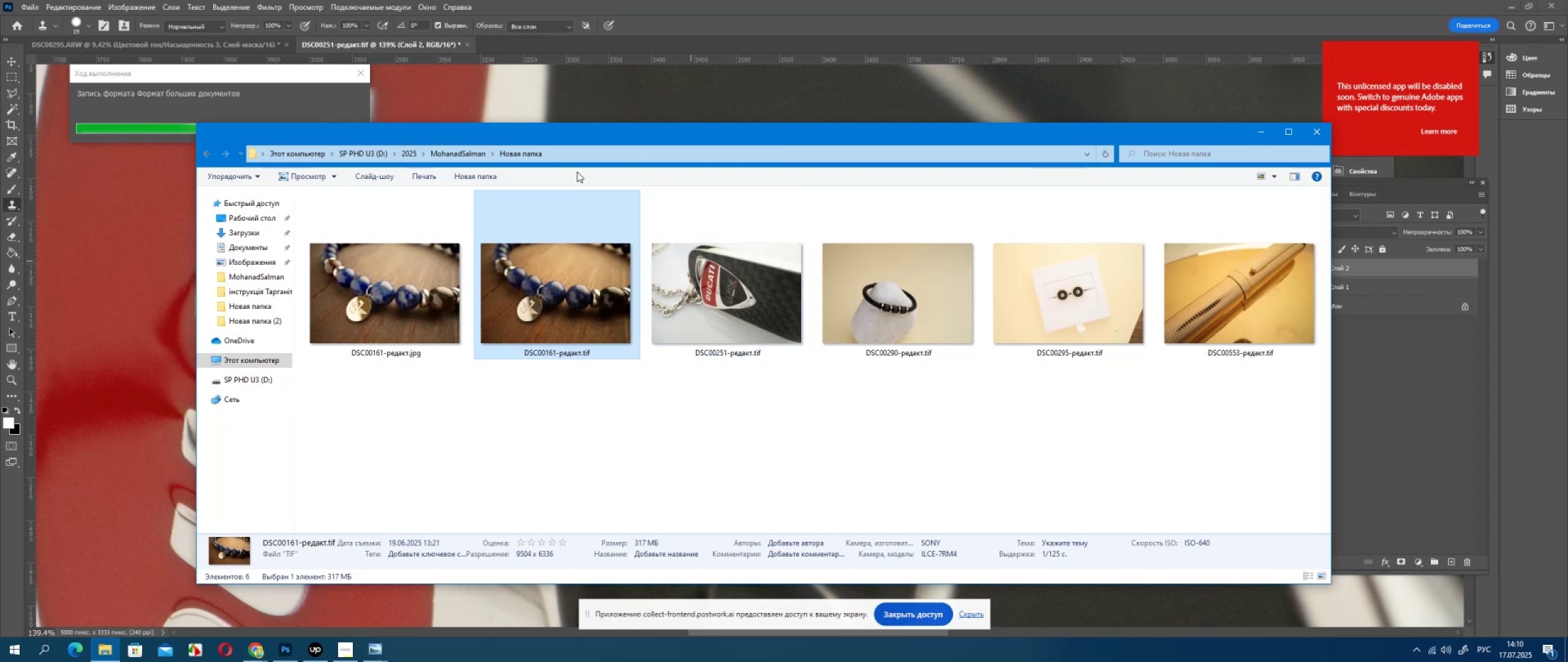 
left_click_drag(start_coordinate=[581, 128], to_coordinate=[576, 161])
 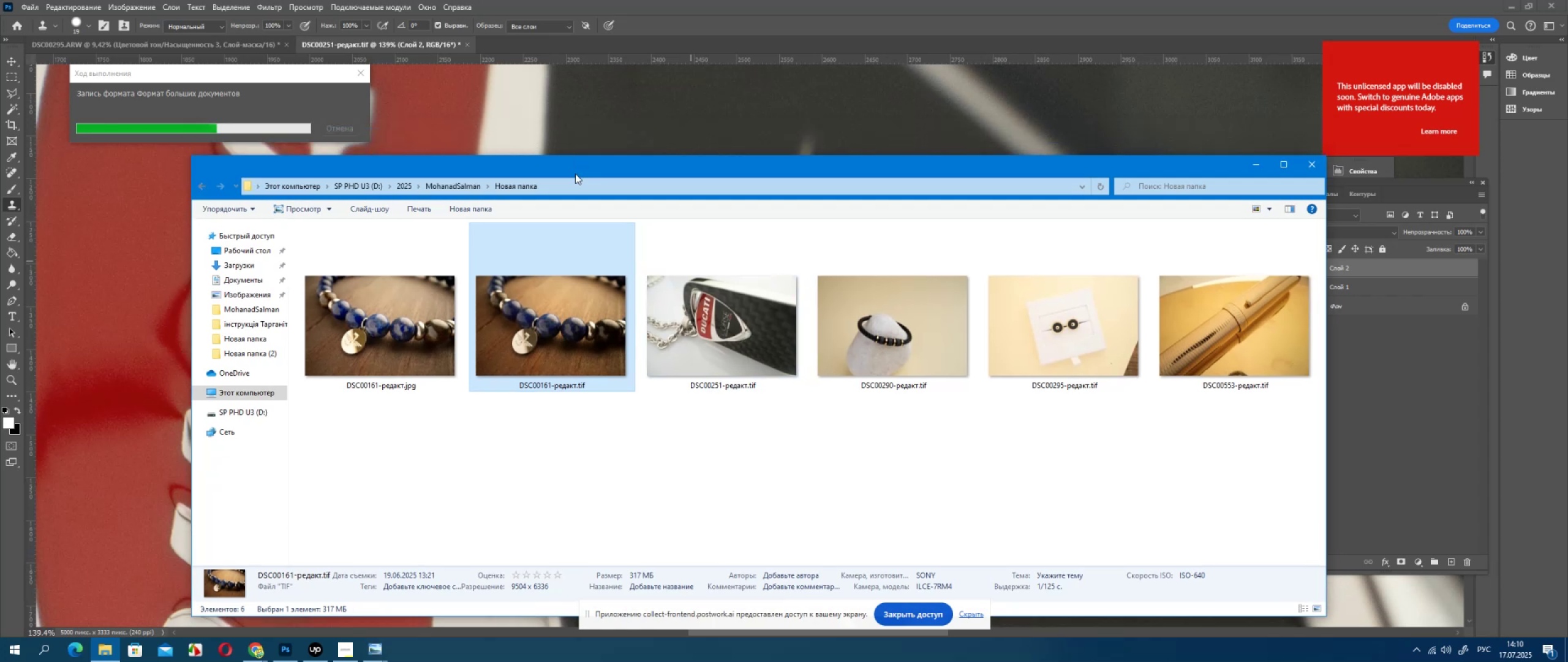 
double_click([575, 173])
 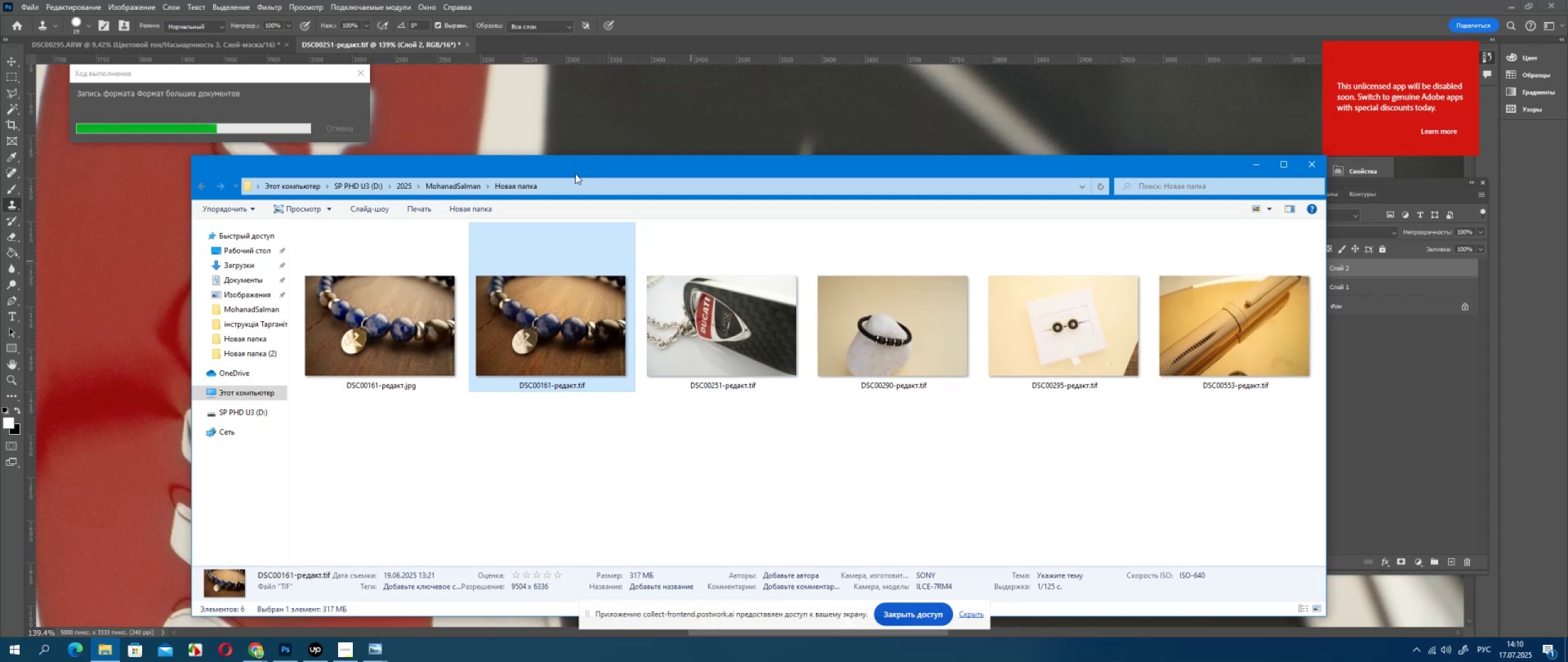 
left_click_drag(start_coordinate=[575, 173], to_coordinate=[575, 166])
 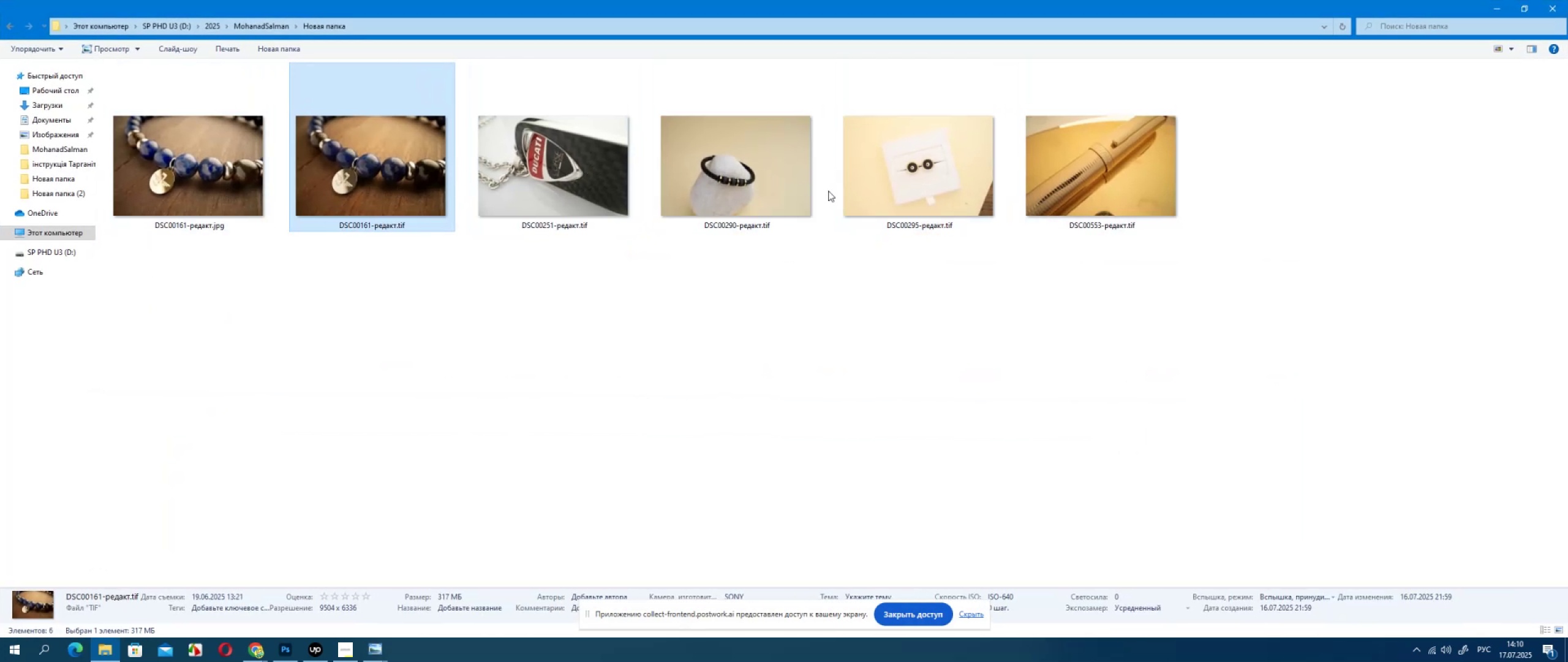 
wait(5.9)
 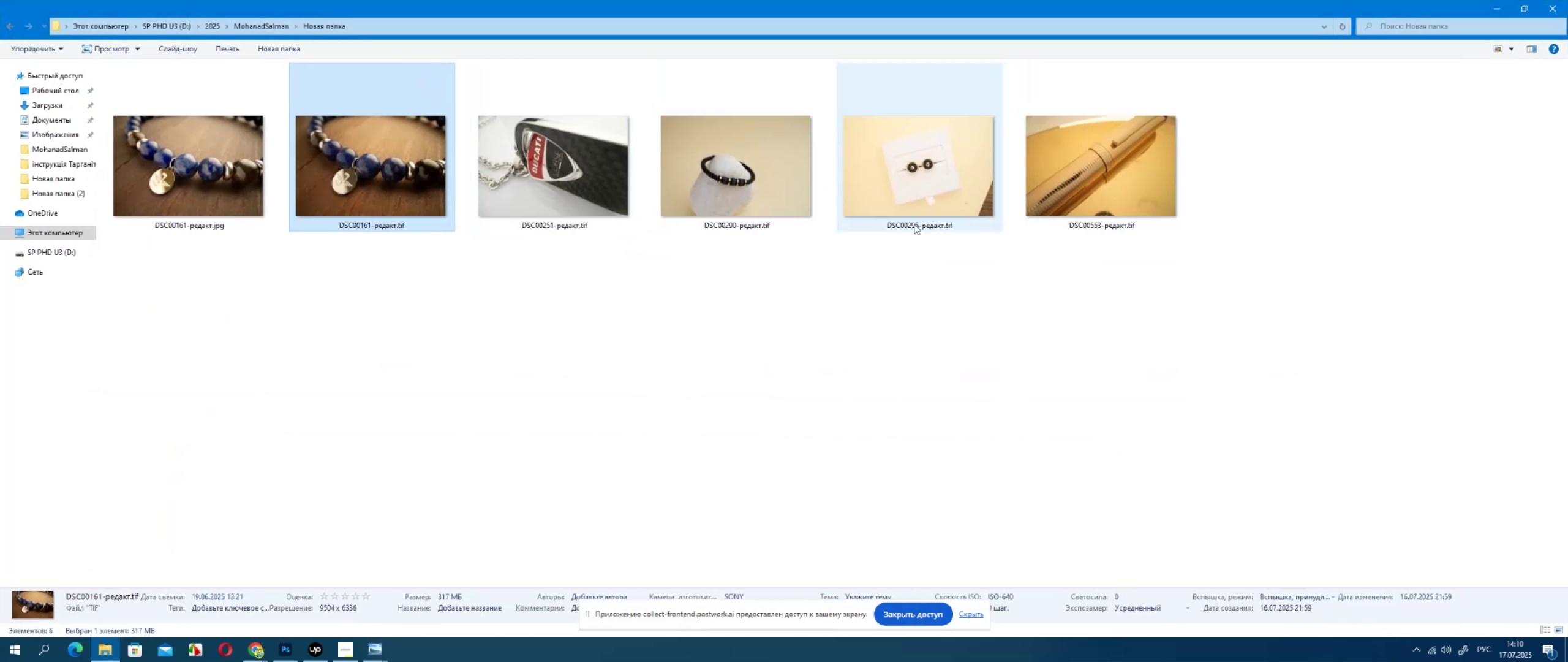 
left_click([1503, 9])
 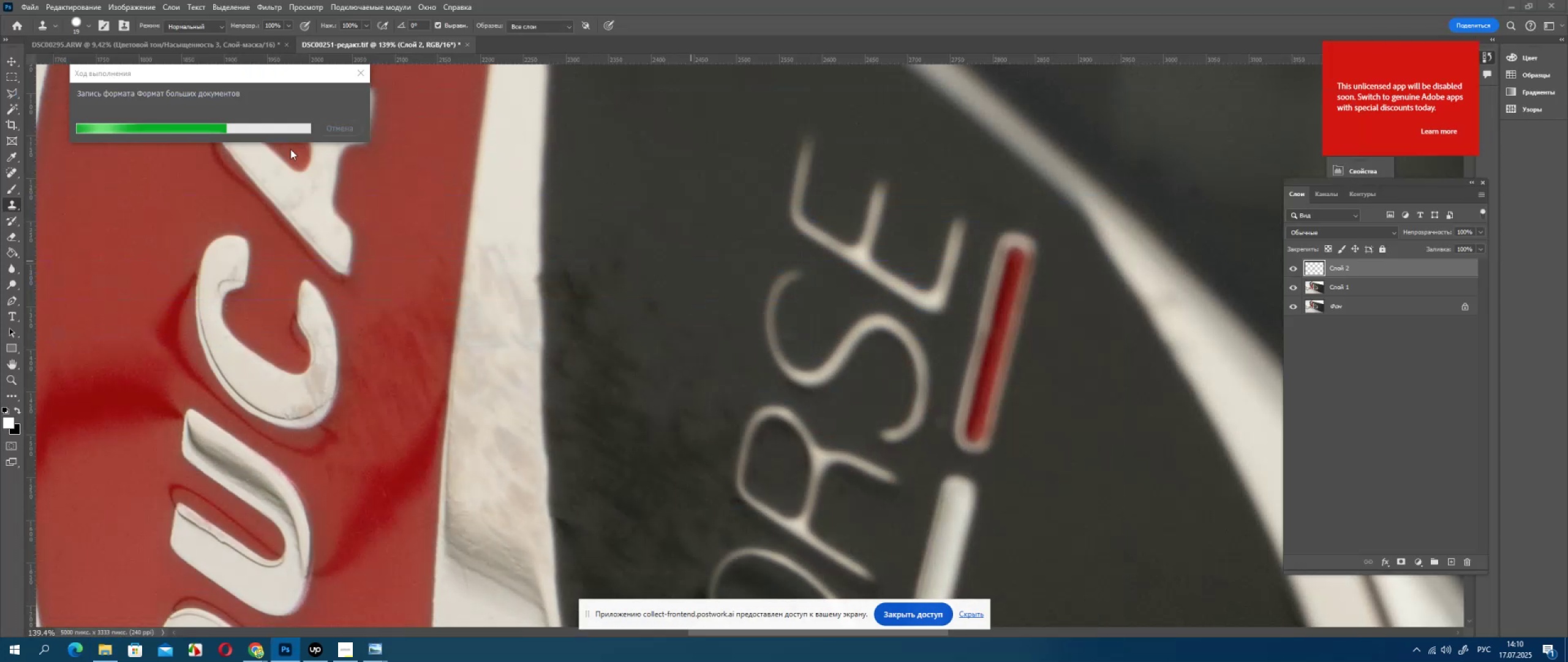 
left_click([344, 129])
 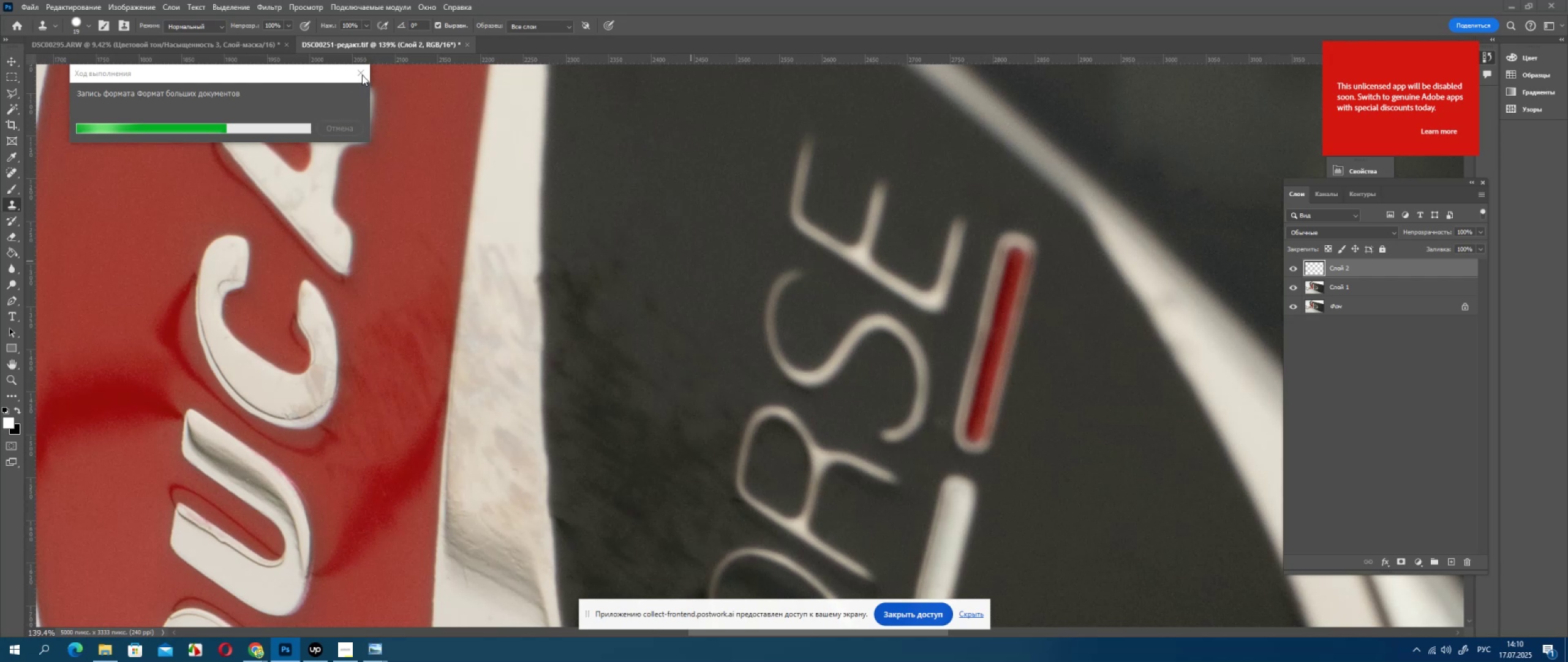 
double_click([362, 75])
 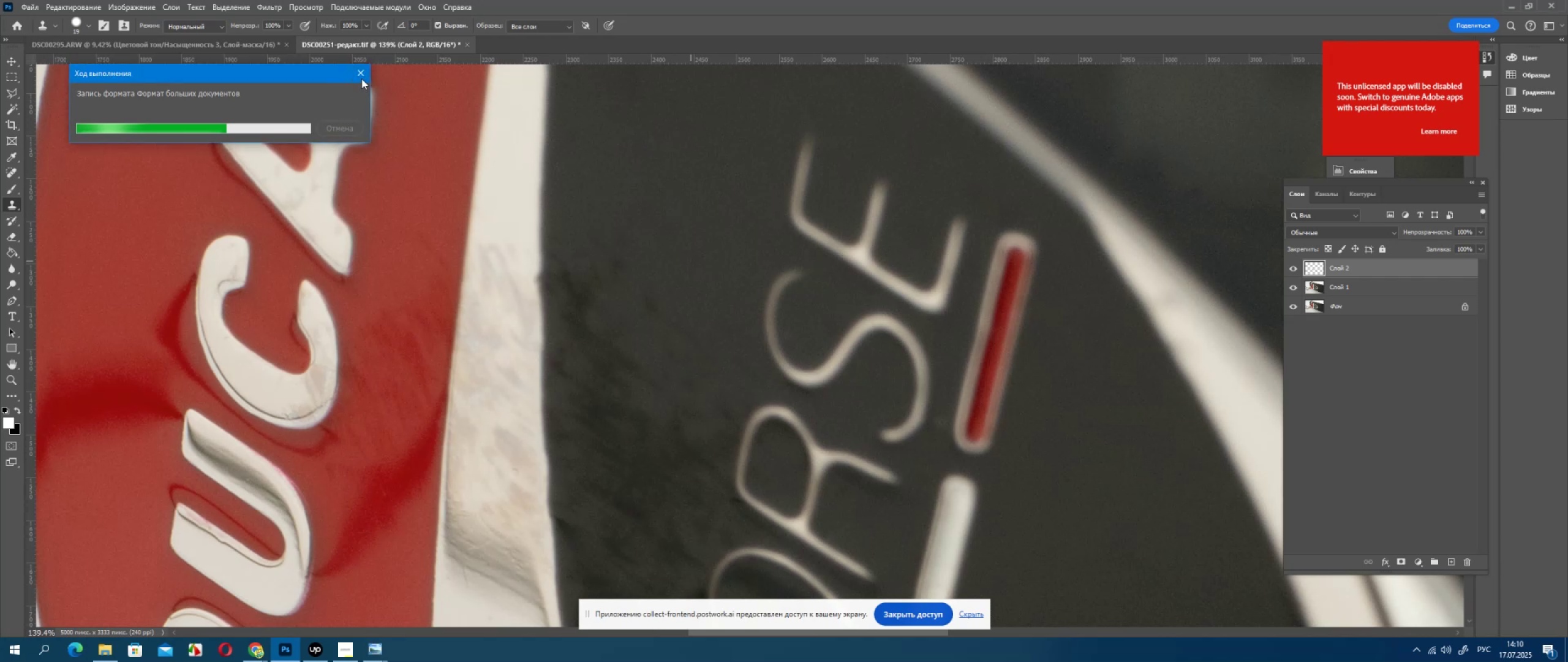 
left_click([361, 77])
 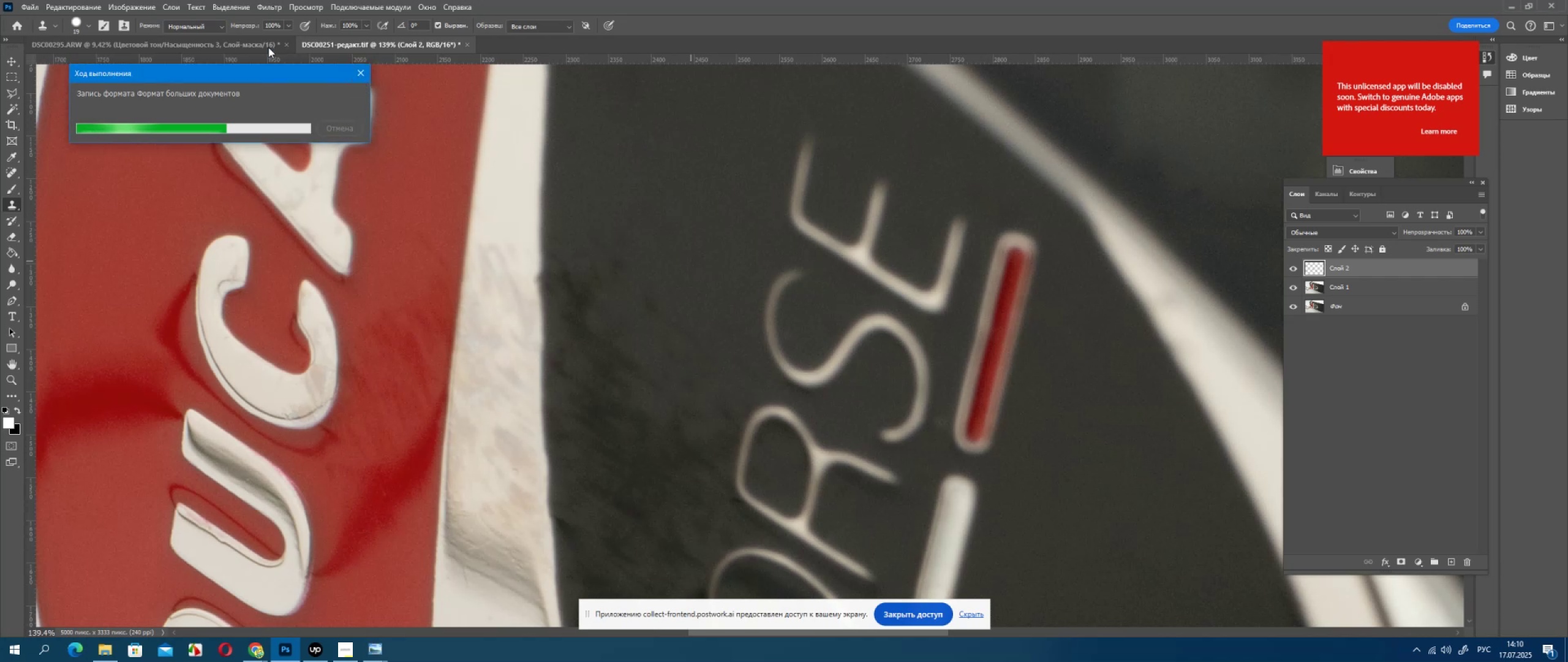 
double_click([266, 45])
 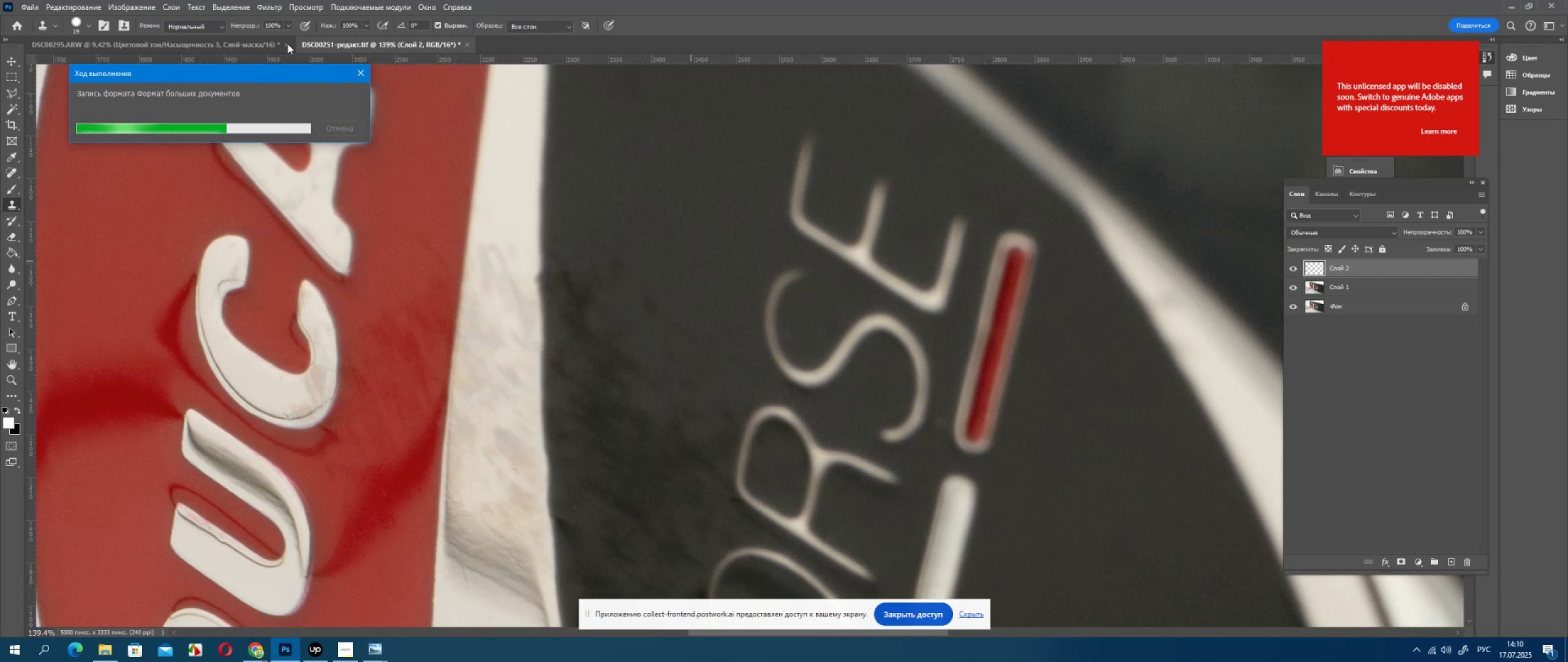 
left_click([286, 44])
 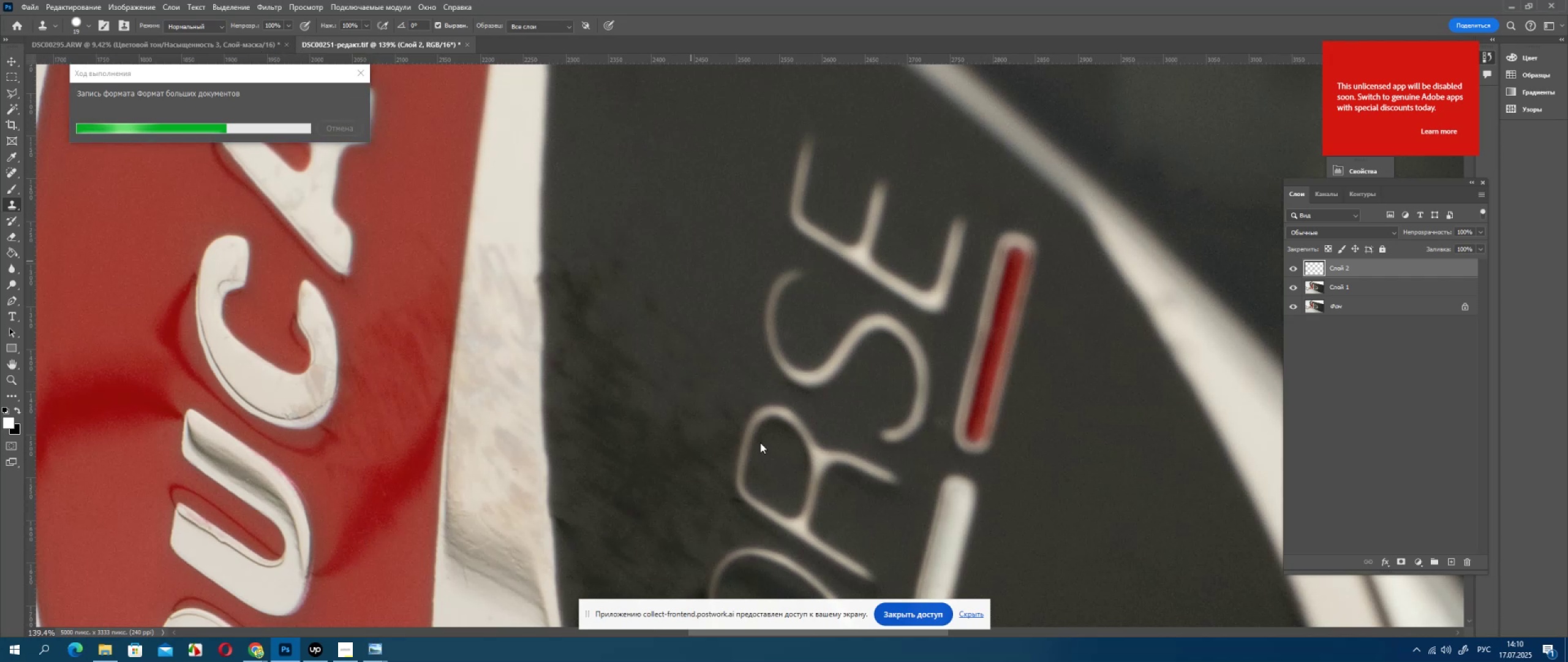 
left_click([760, 428])
 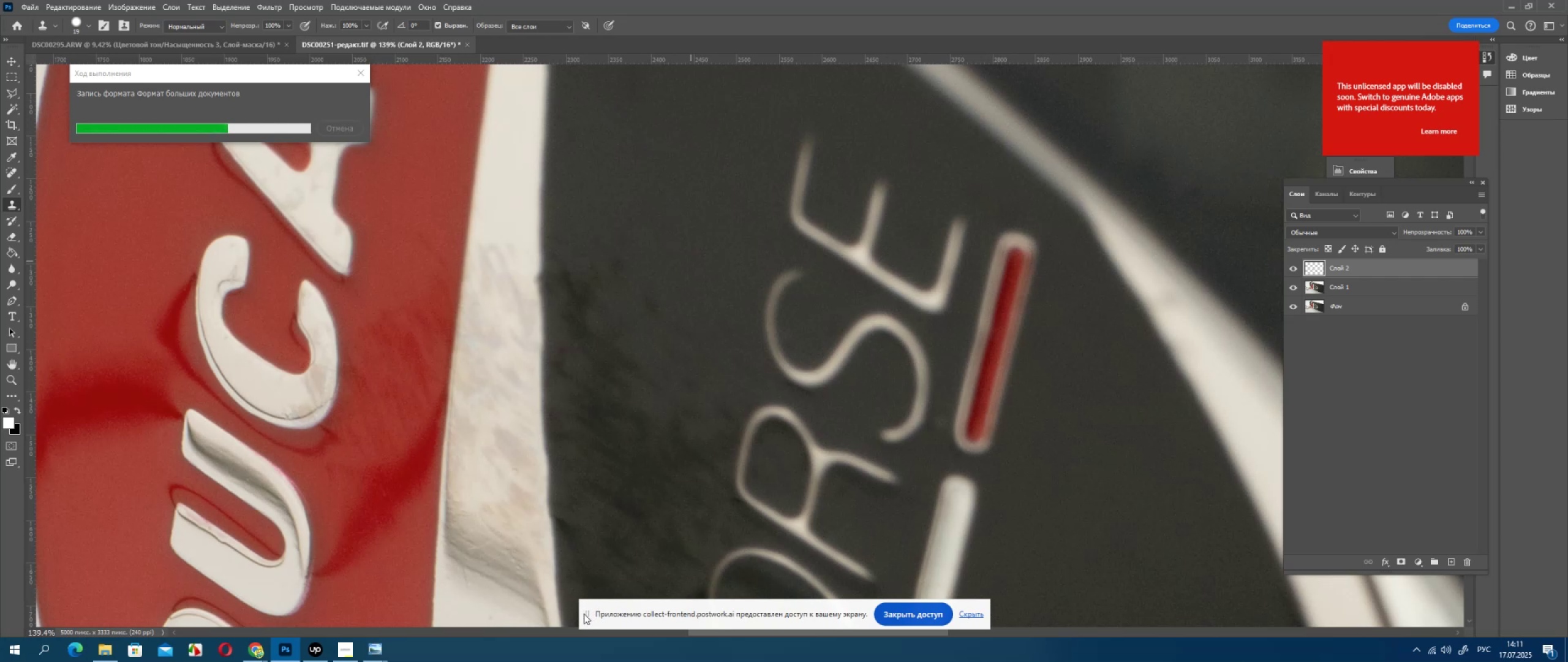 
wait(12.92)
 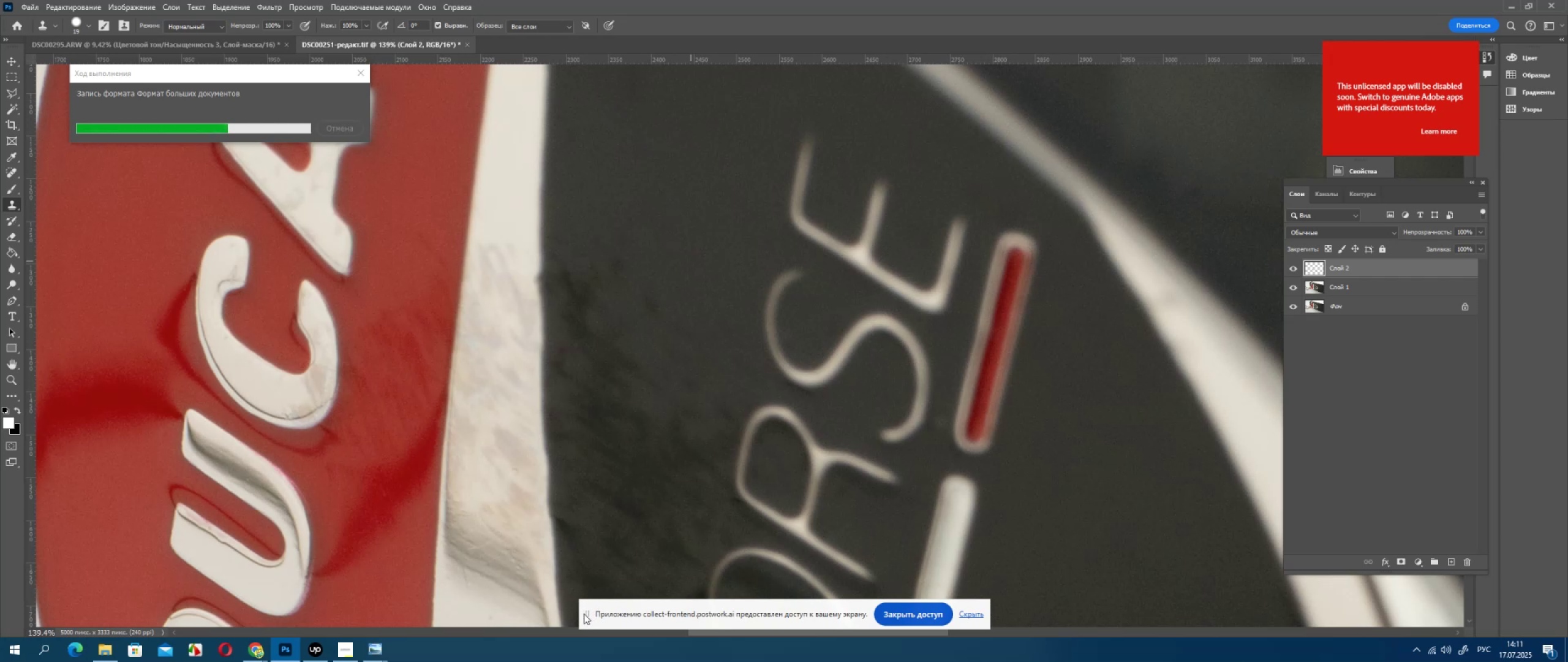 
left_click([263, 654])
 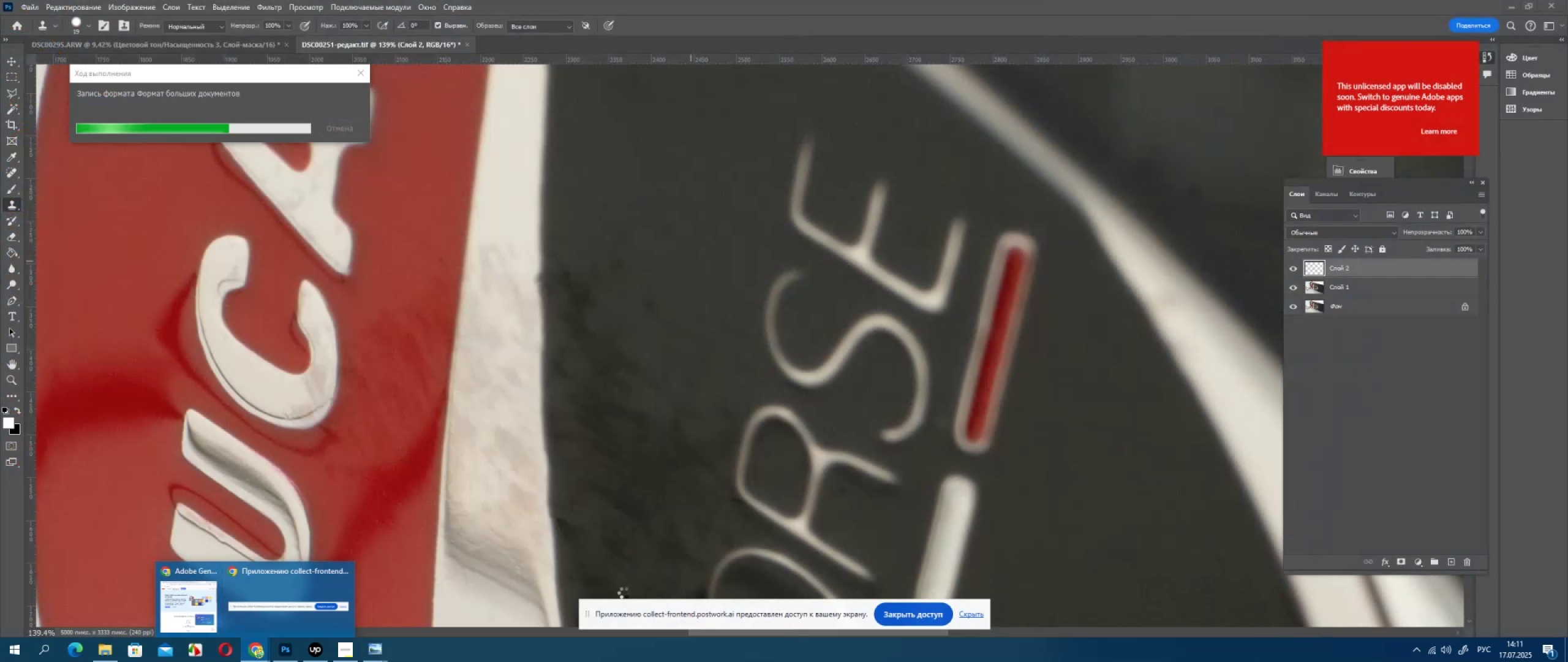 
left_click([588, 615])
 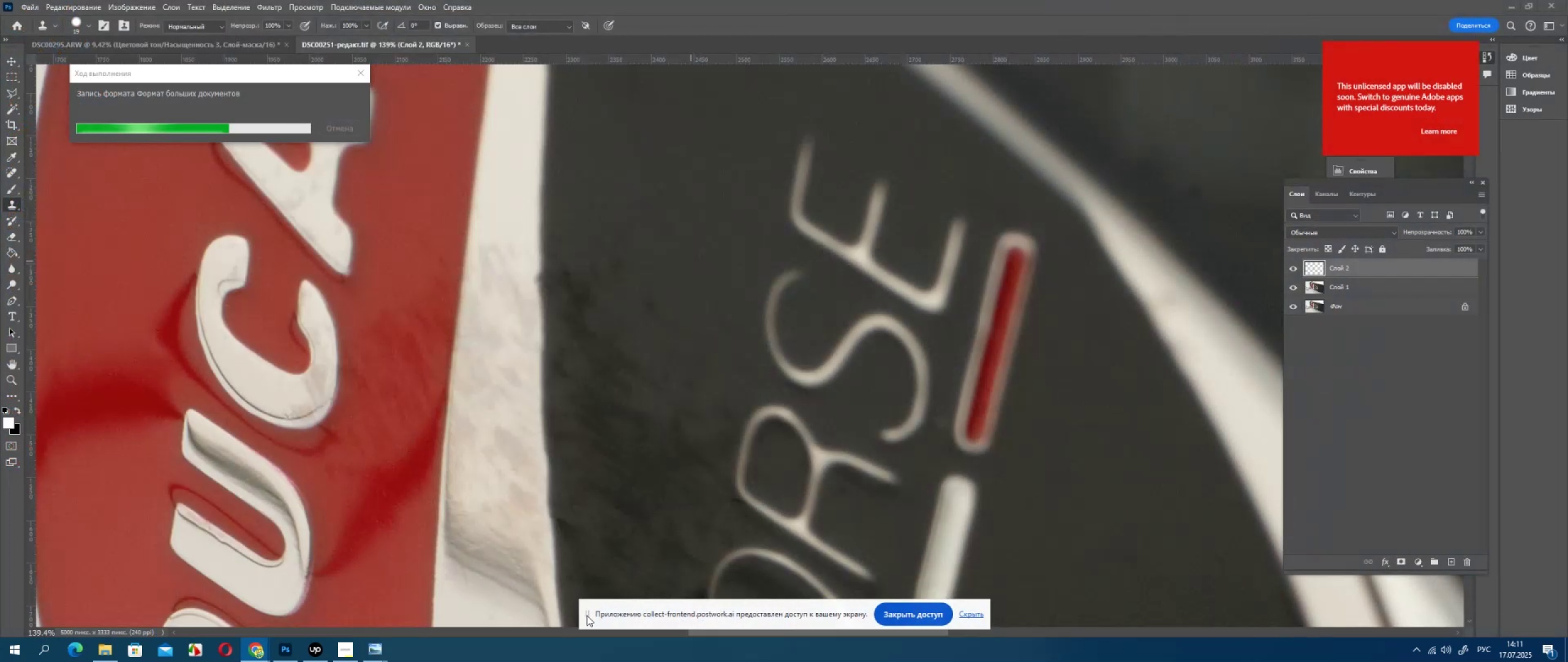 
left_click([587, 615])
 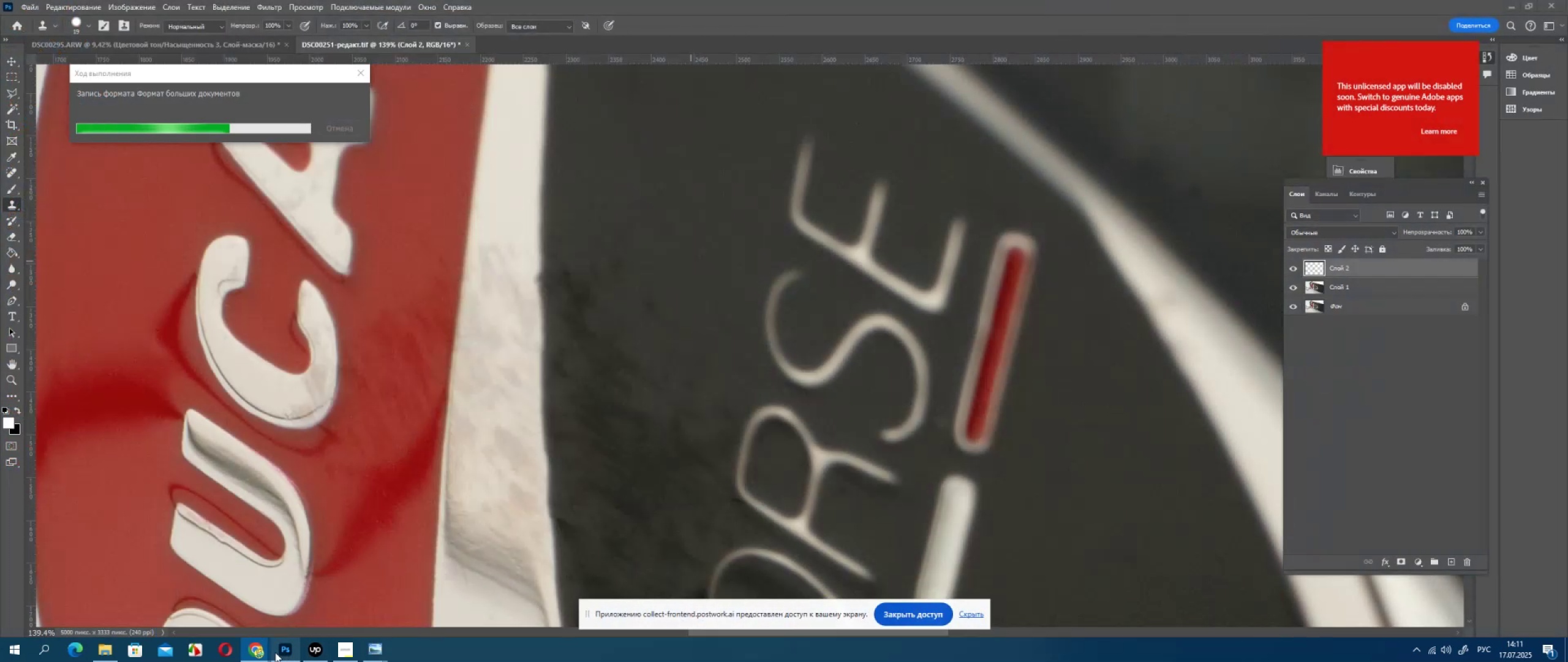 
left_click([263, 654])
 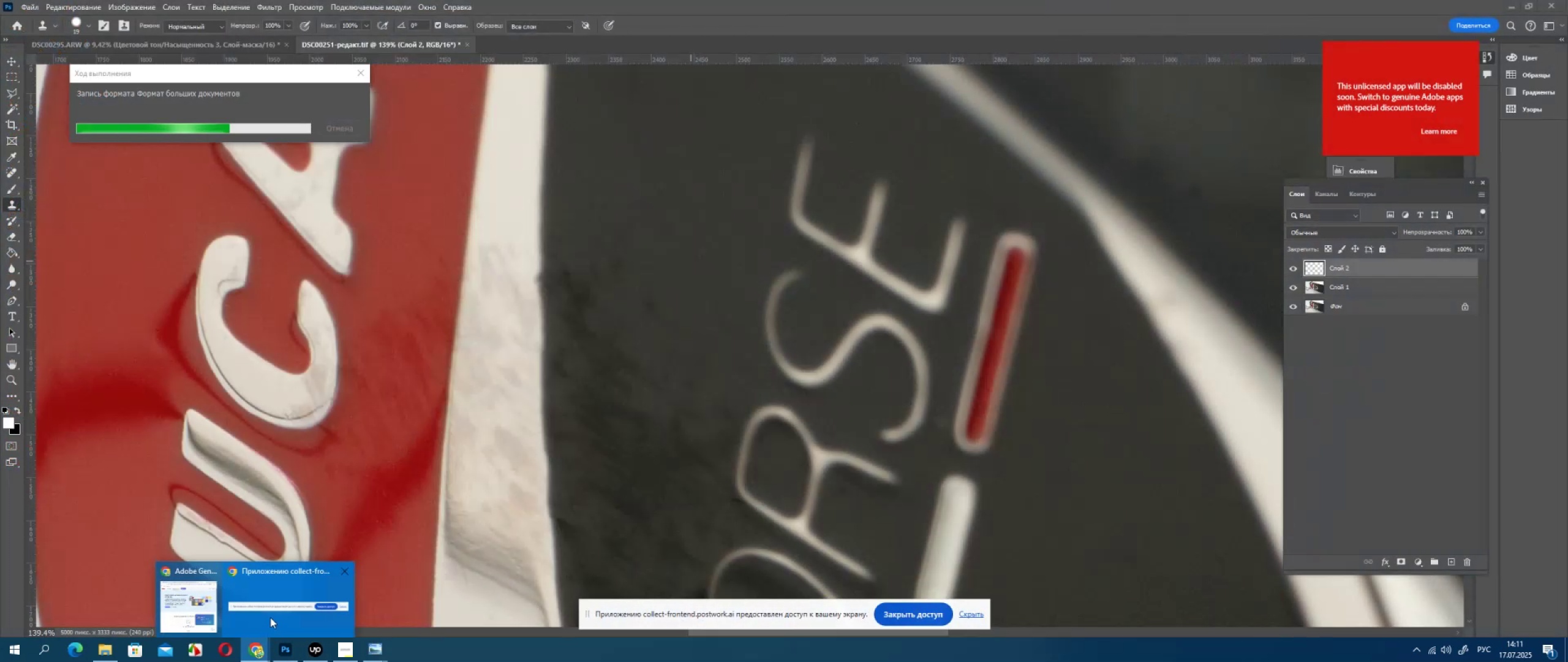 
left_click([270, 617])
 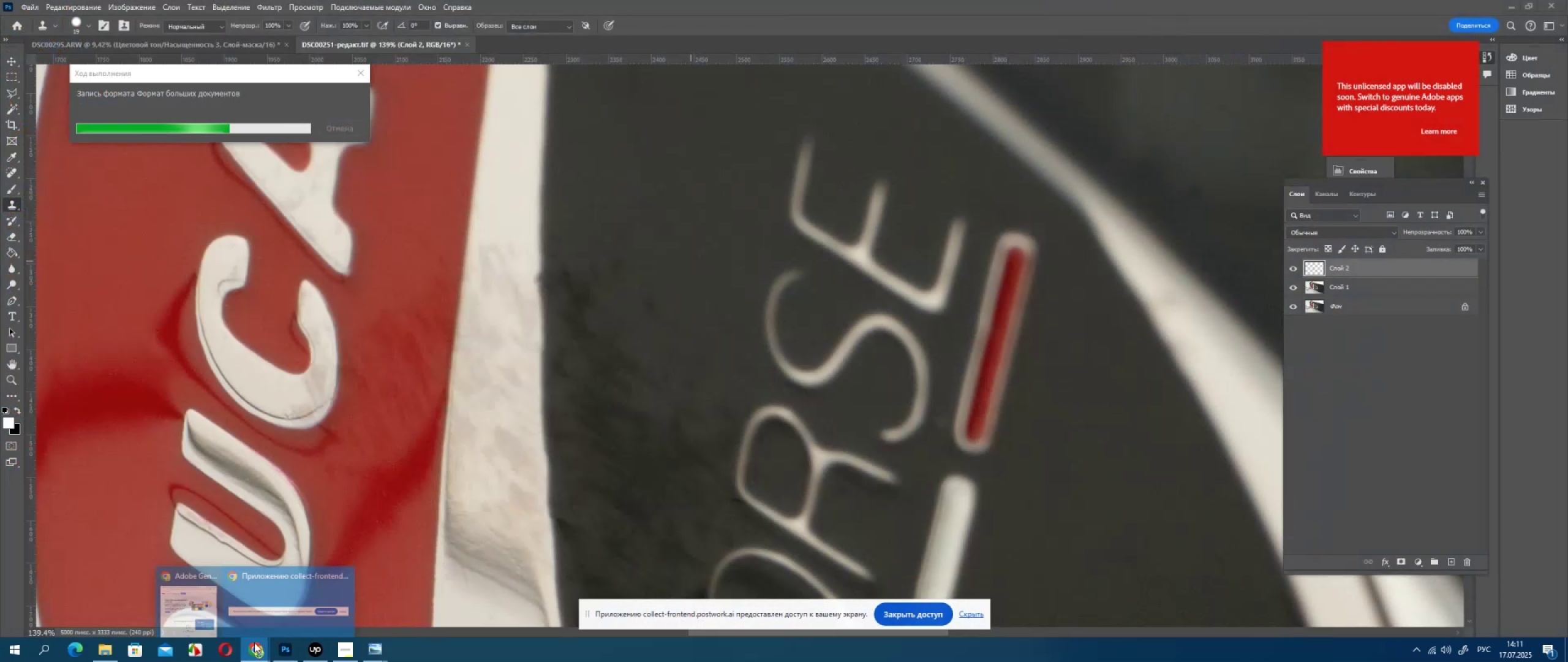 
double_click([201, 626])
 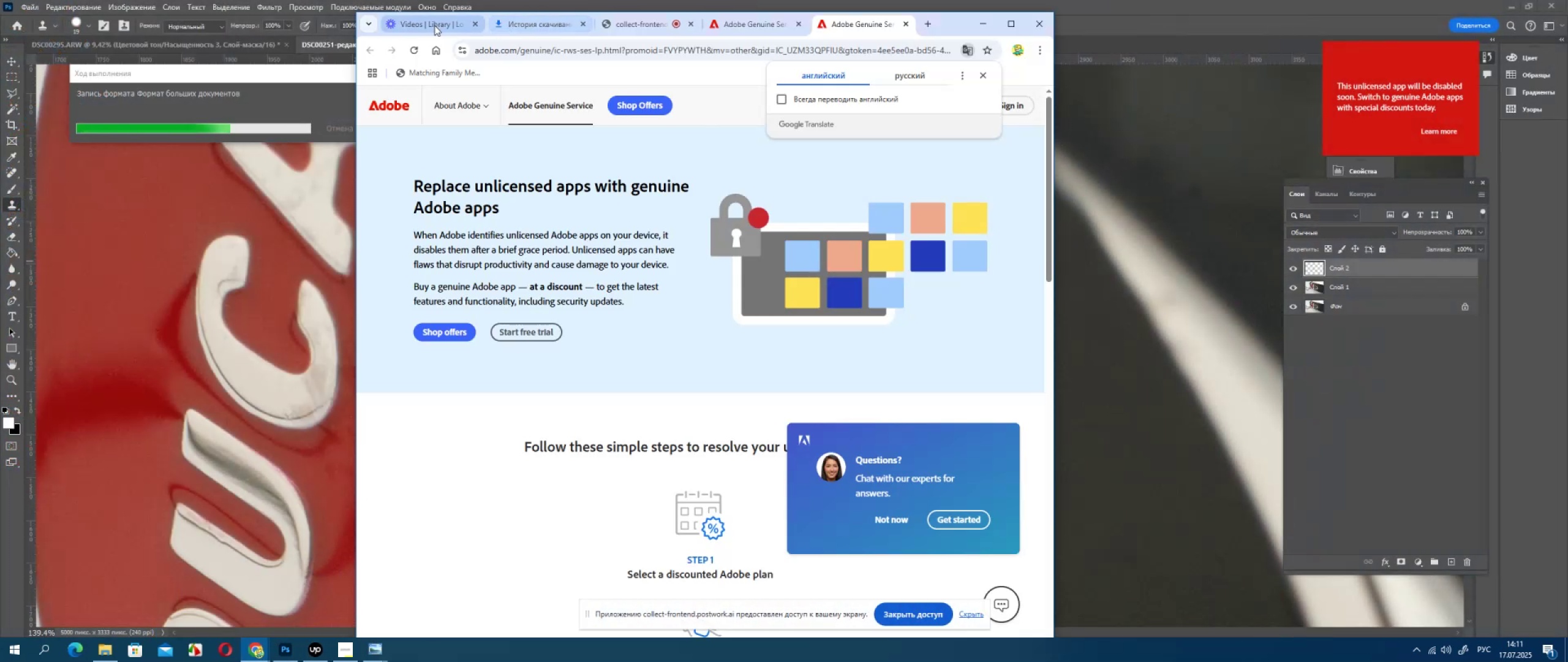 
left_click([431, 25])
 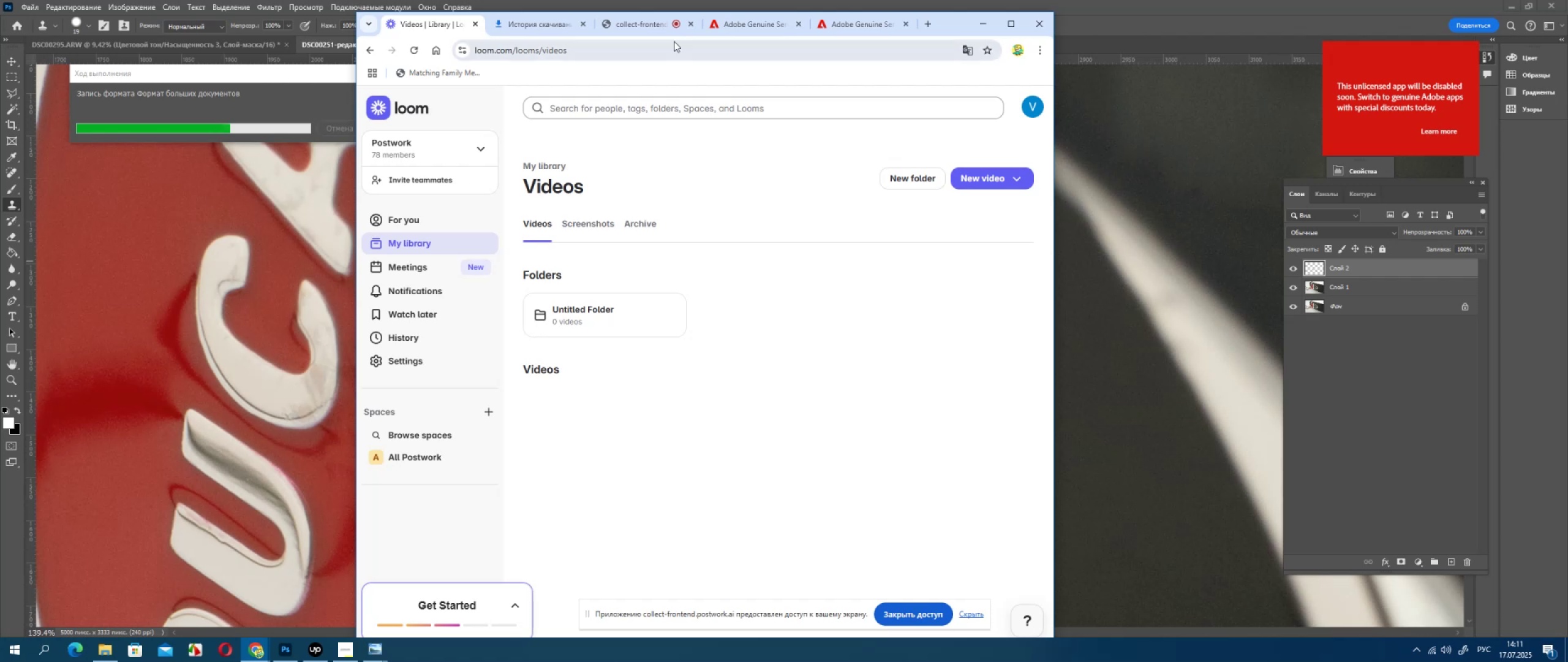 
left_click([617, 21])
 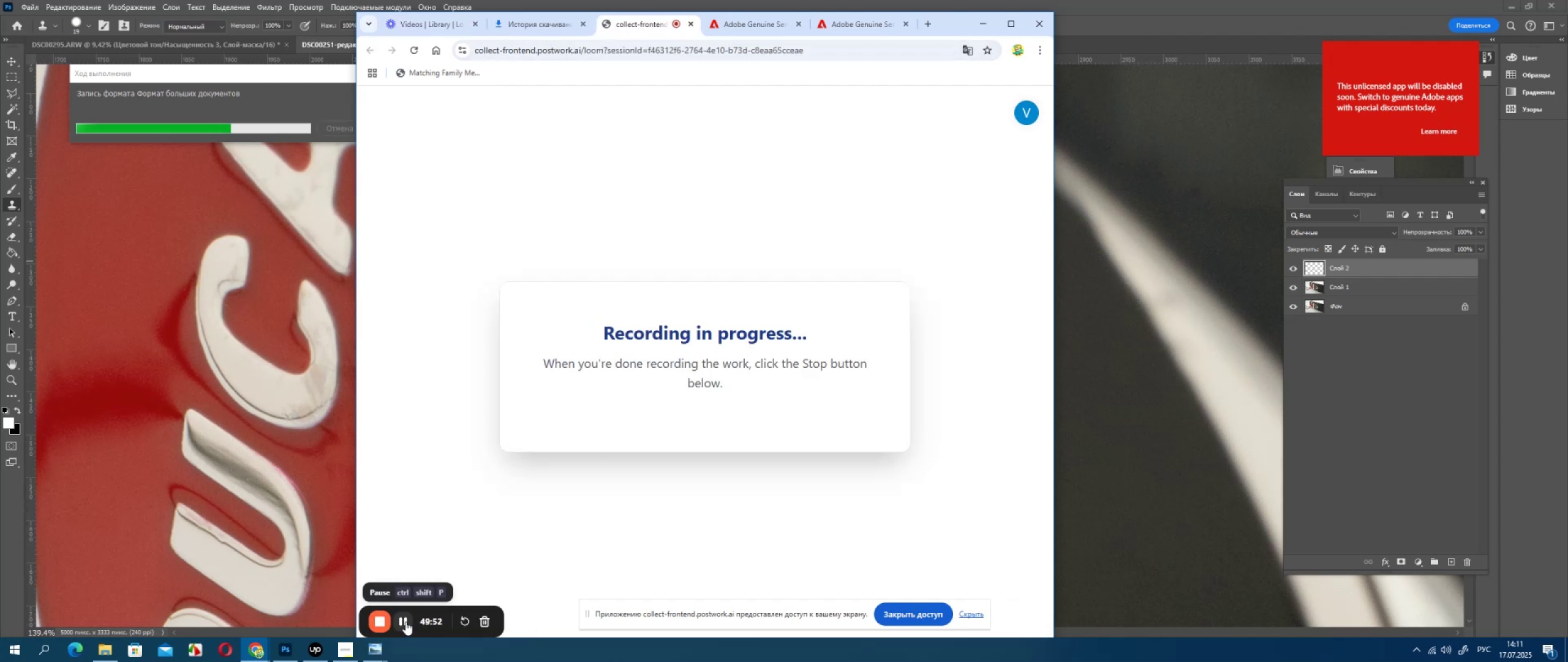 
left_click([405, 622])
 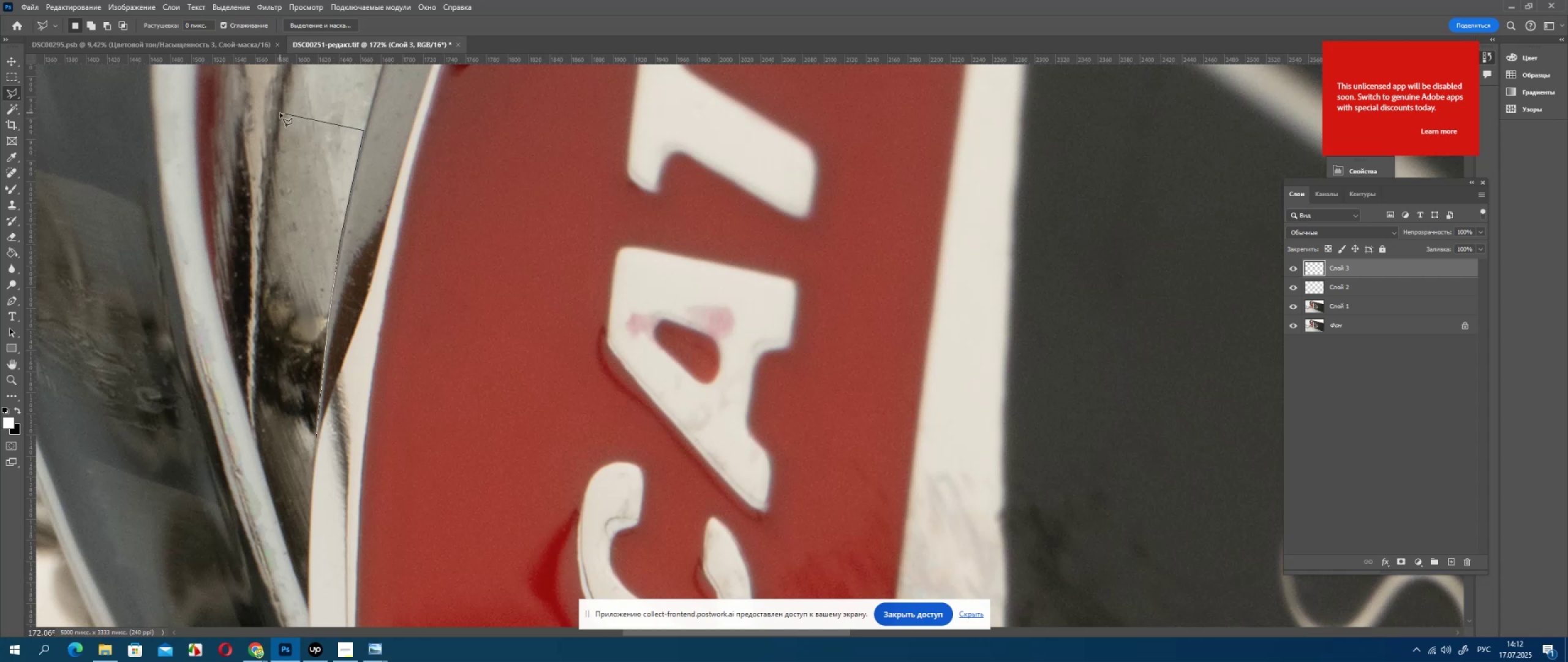 
wait(34.44)
 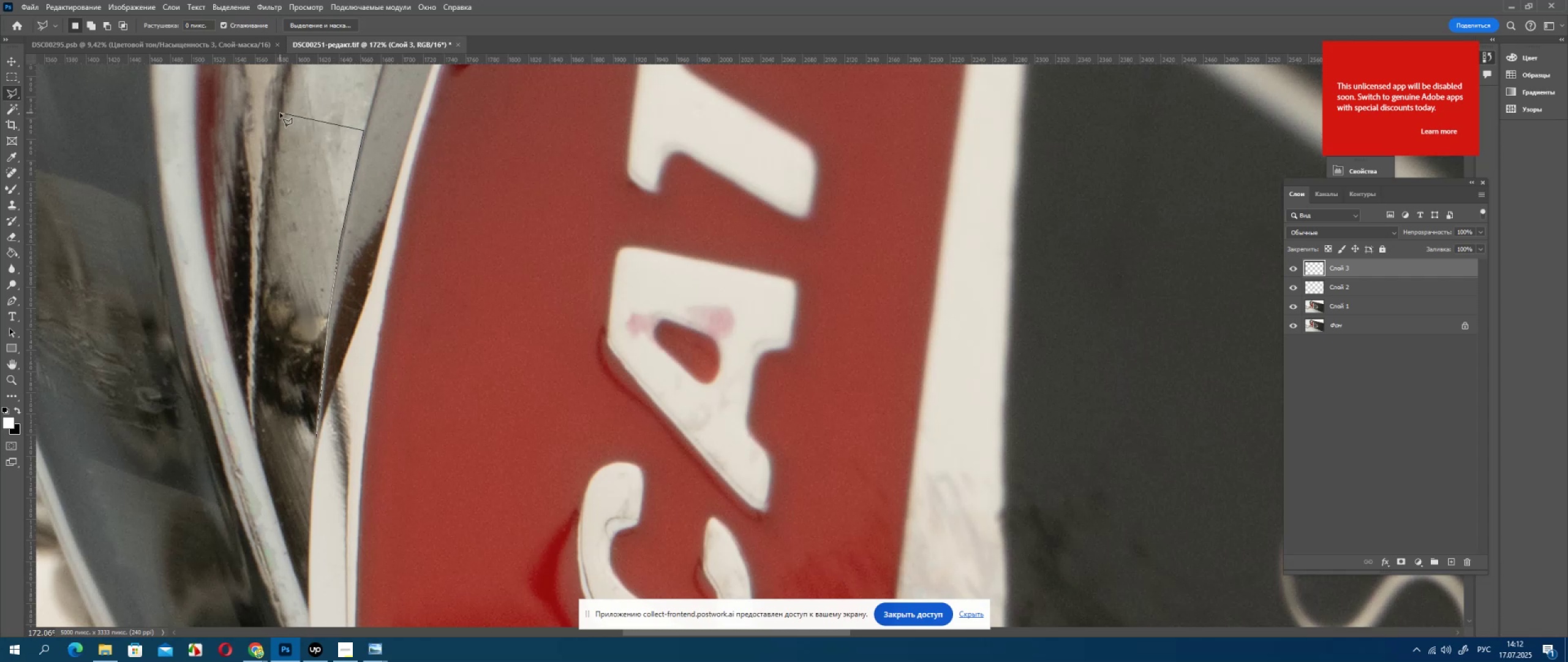 
left_click([318, 654])
 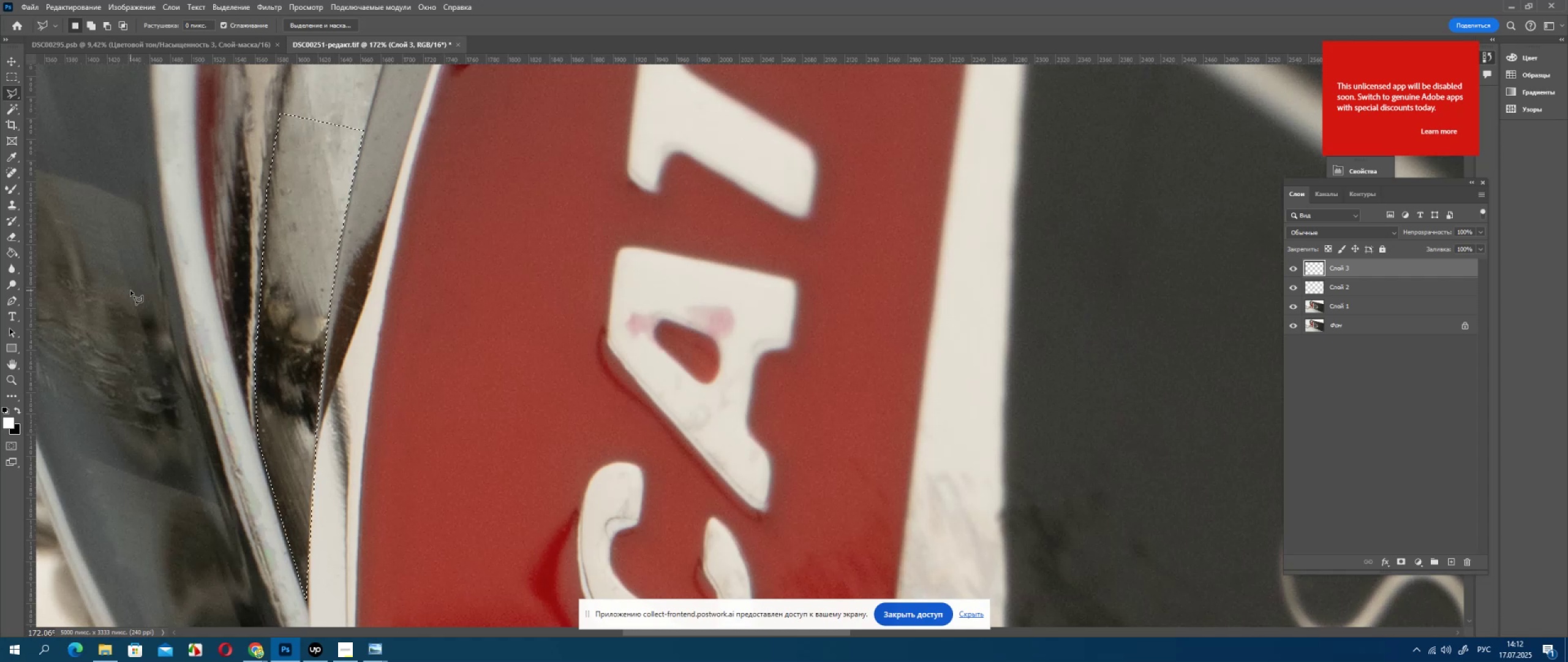 
wait(8.1)
 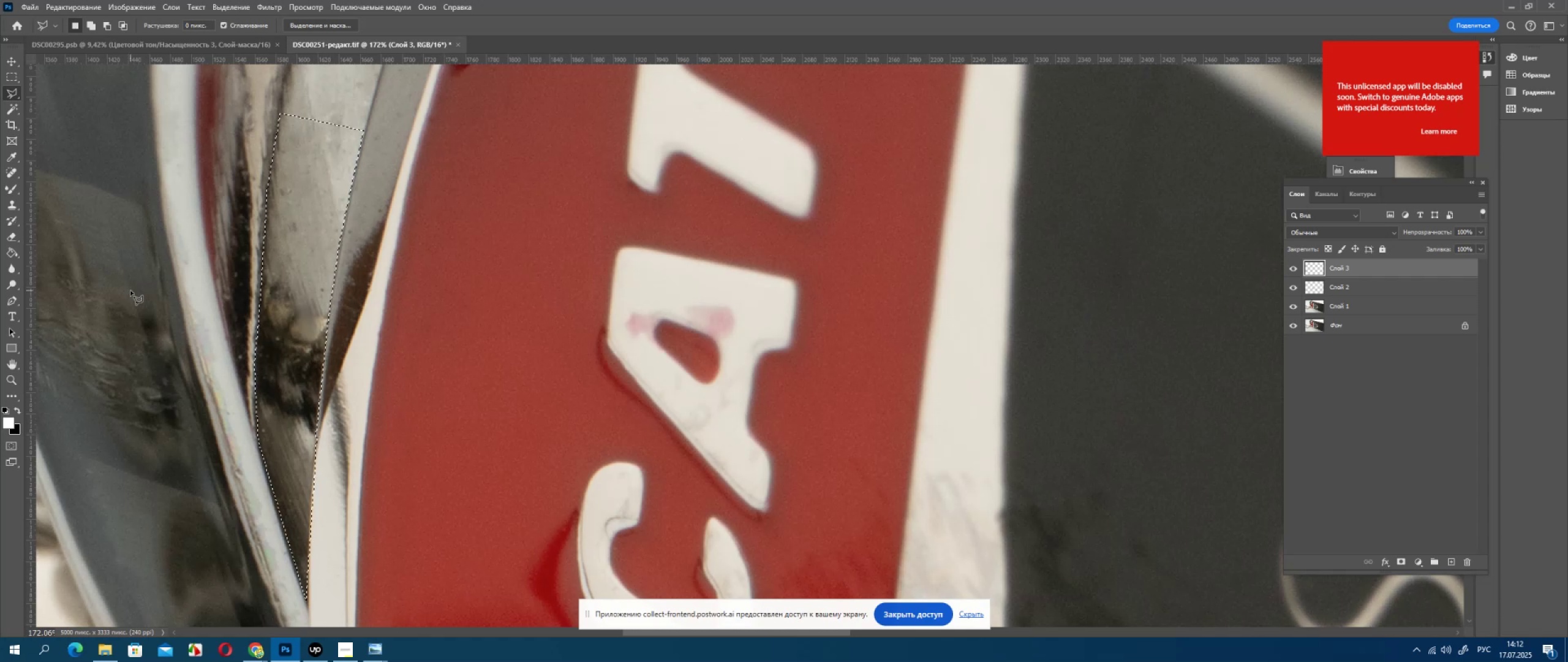 
left_click([682, 134])
 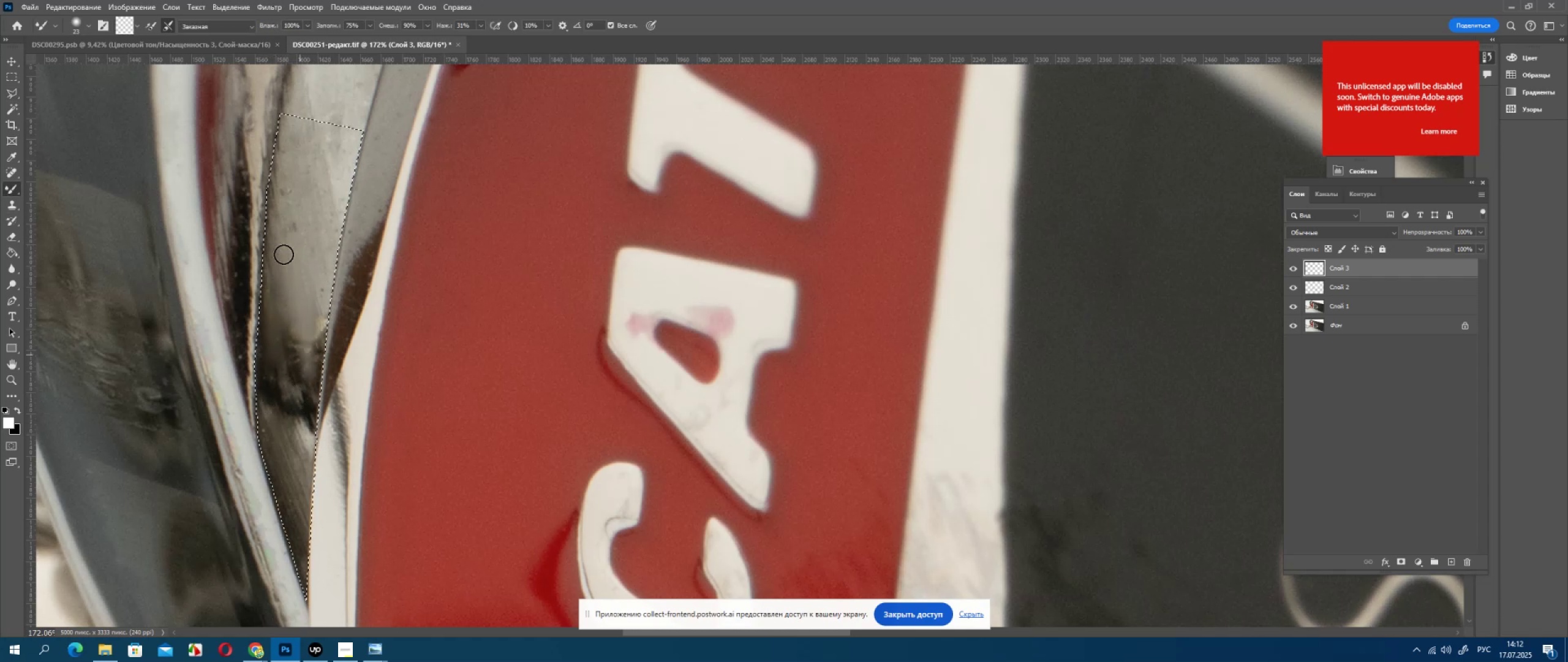 
left_click([404, 620])
 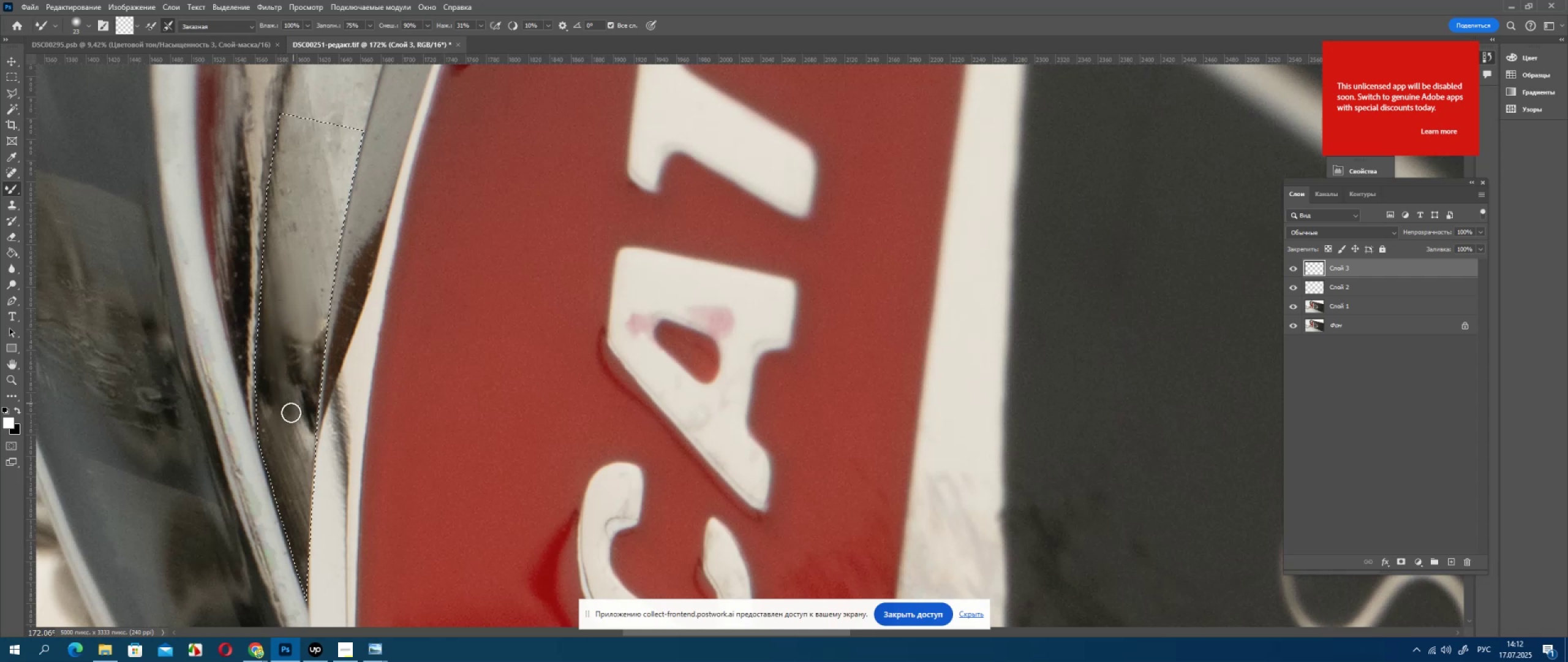 
left_click([978, 19])
 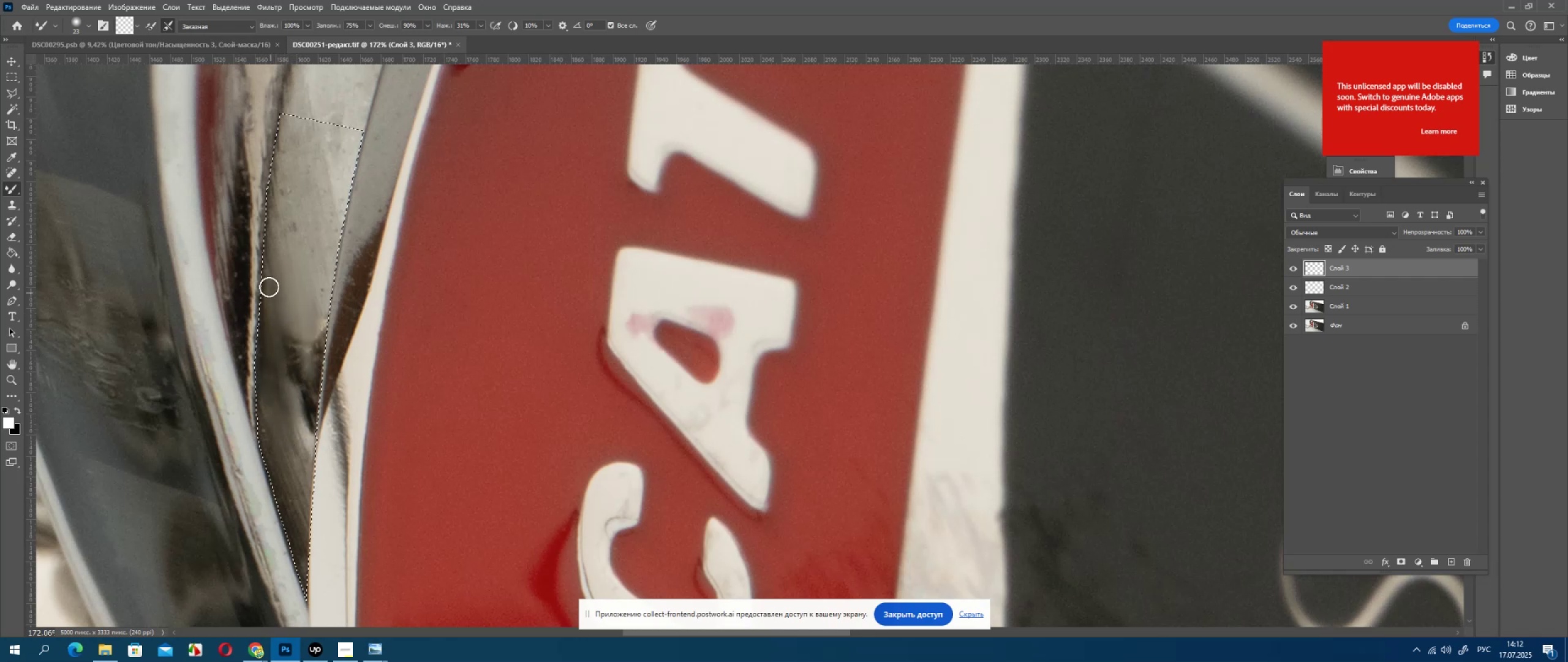 
left_click([481, 140])
 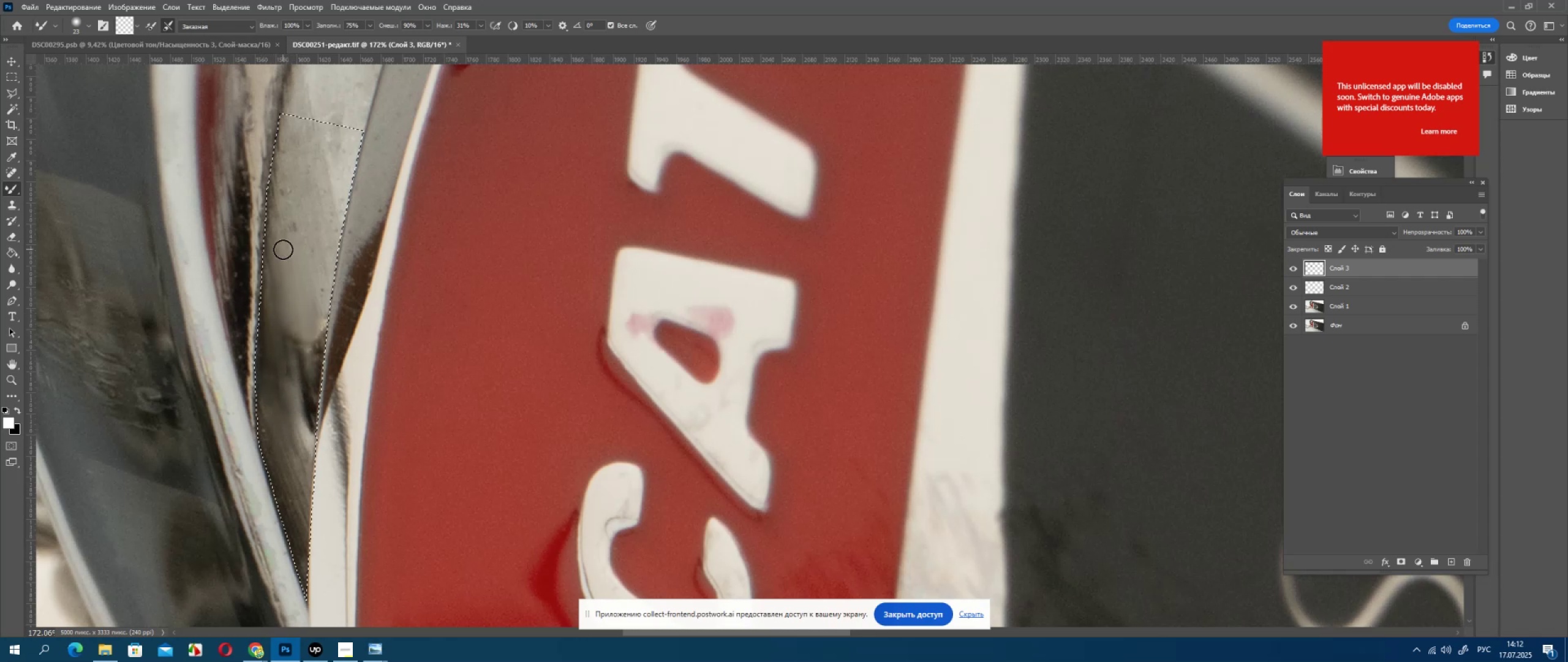 
left_click([722, 323])
 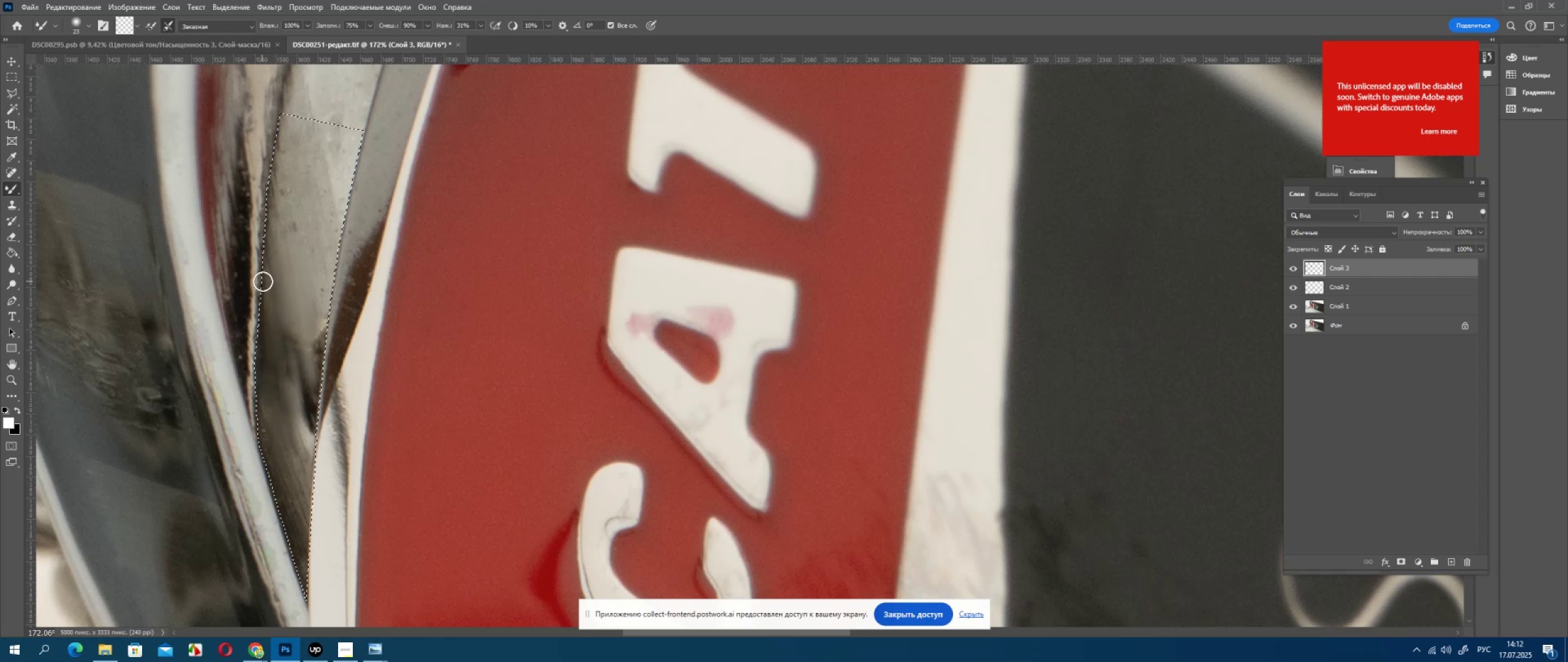 
hold_key(key=AltLeft, duration=0.45)
scroll: coordinate [435, 136], scroll_direction: down, amount: 10.0
 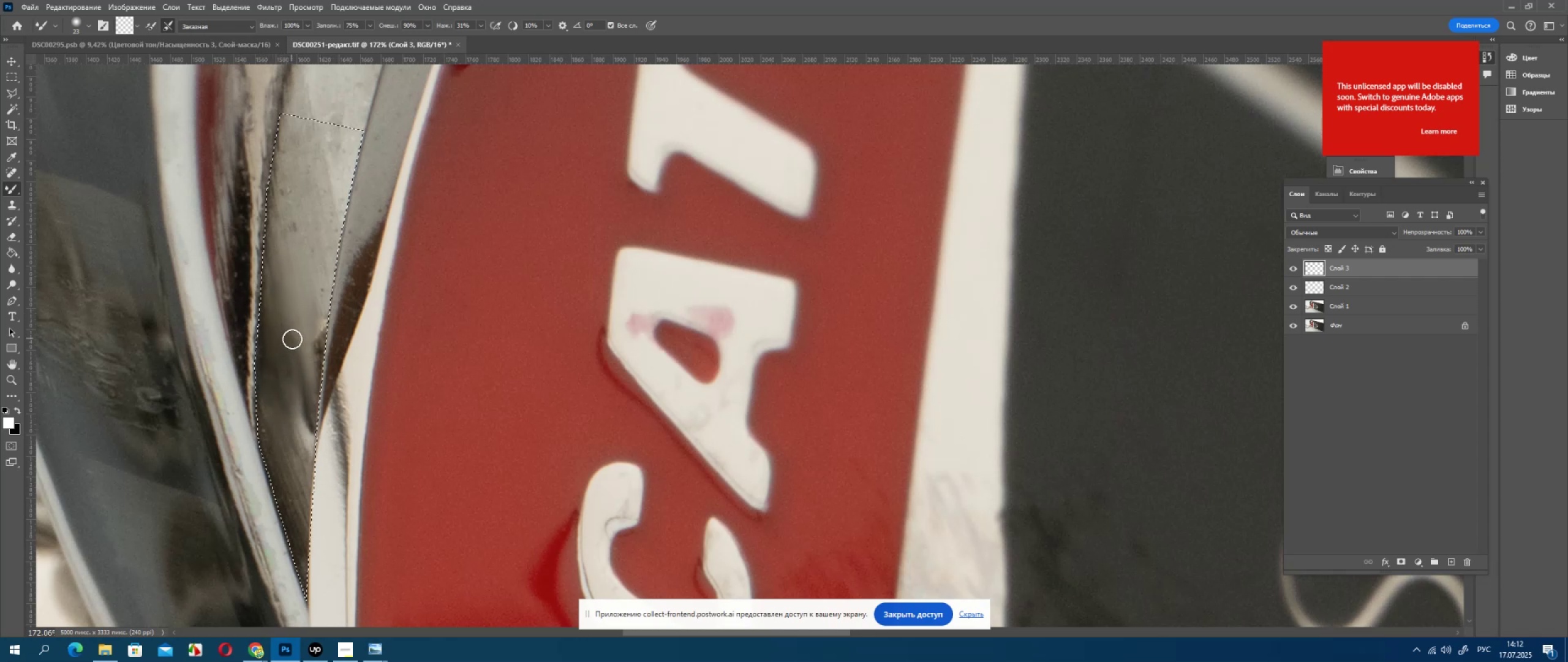 
hold_key(key=AltLeft, duration=0.42)
 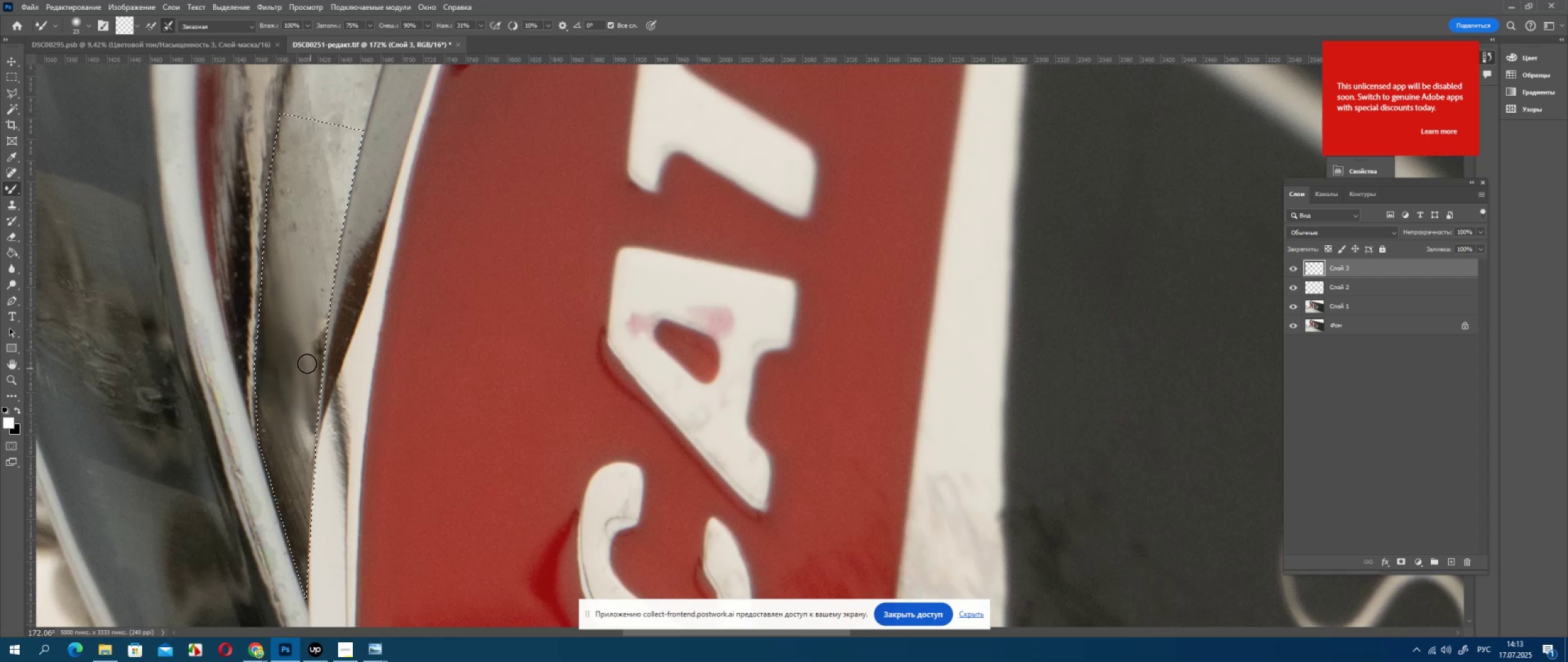 
left_click([12, 61])
 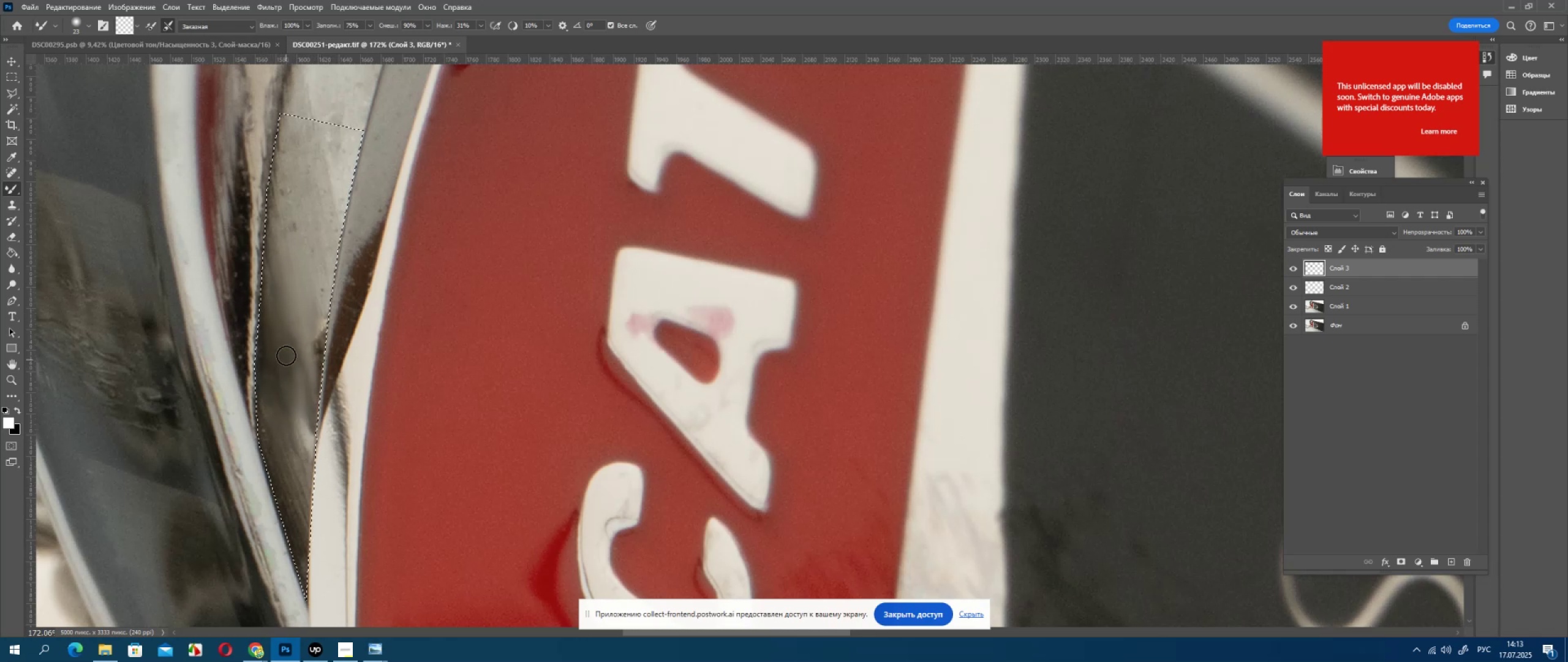 
hold_key(key=AltLeft, duration=0.82)
scroll: coordinate [661, 395], scroll_direction: down, amount: 12.0
 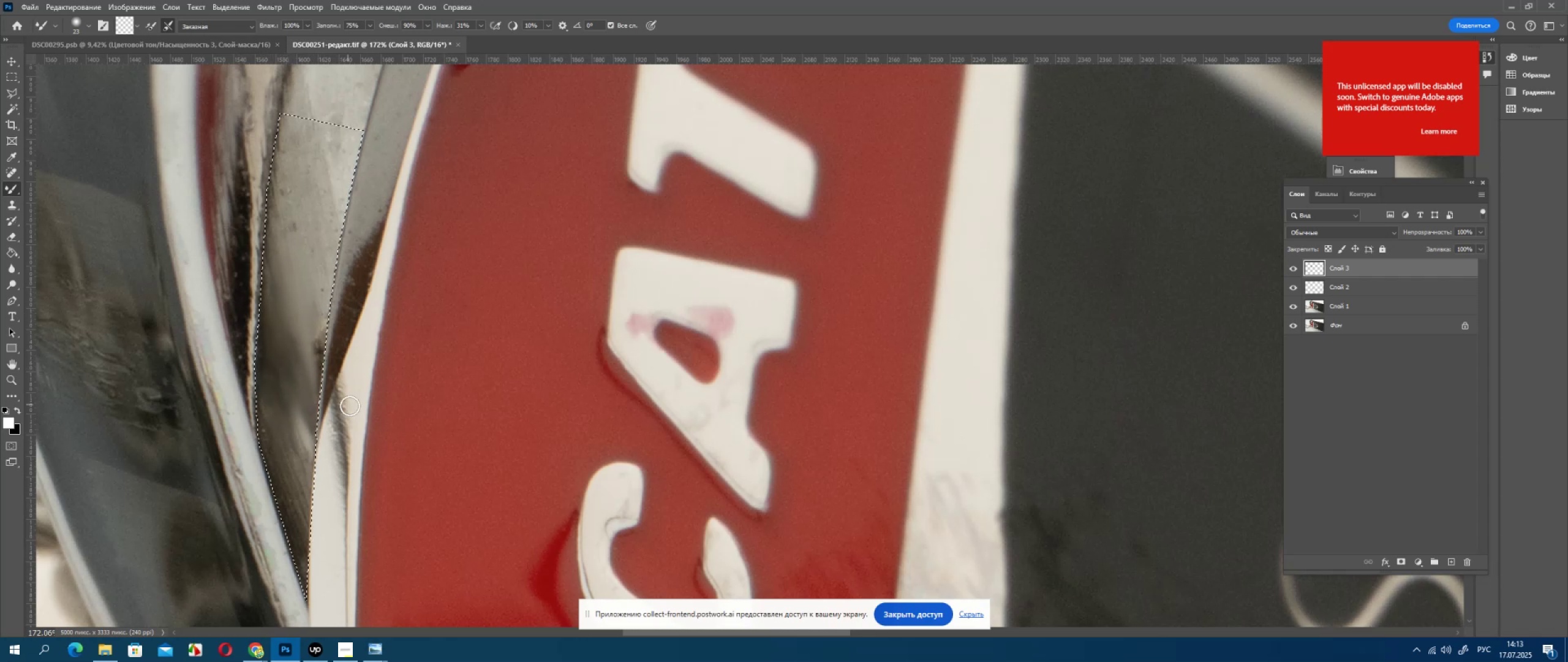 
hold_key(key=AltLeft, duration=0.88)
scroll: coordinate [647, 337], scroll_direction: up, amount: 9.0
 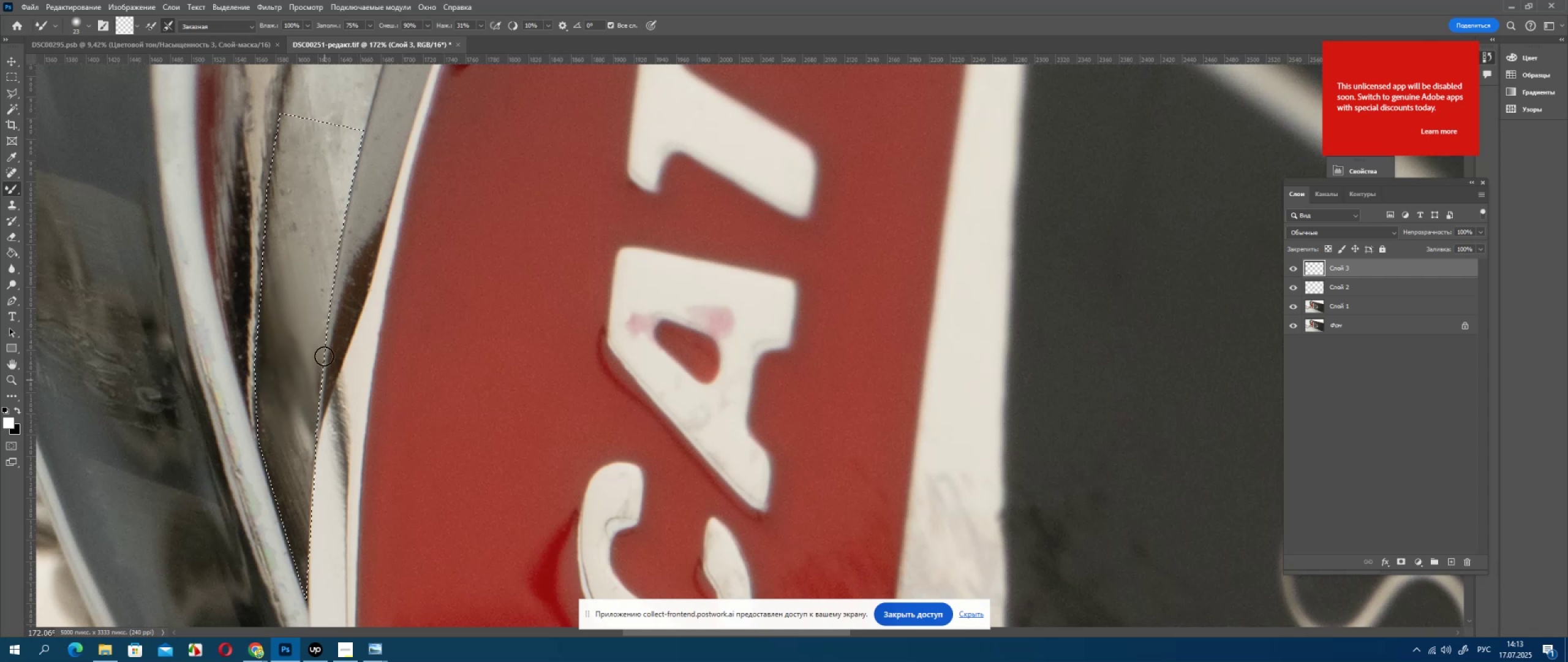 
left_click([1457, 563])
 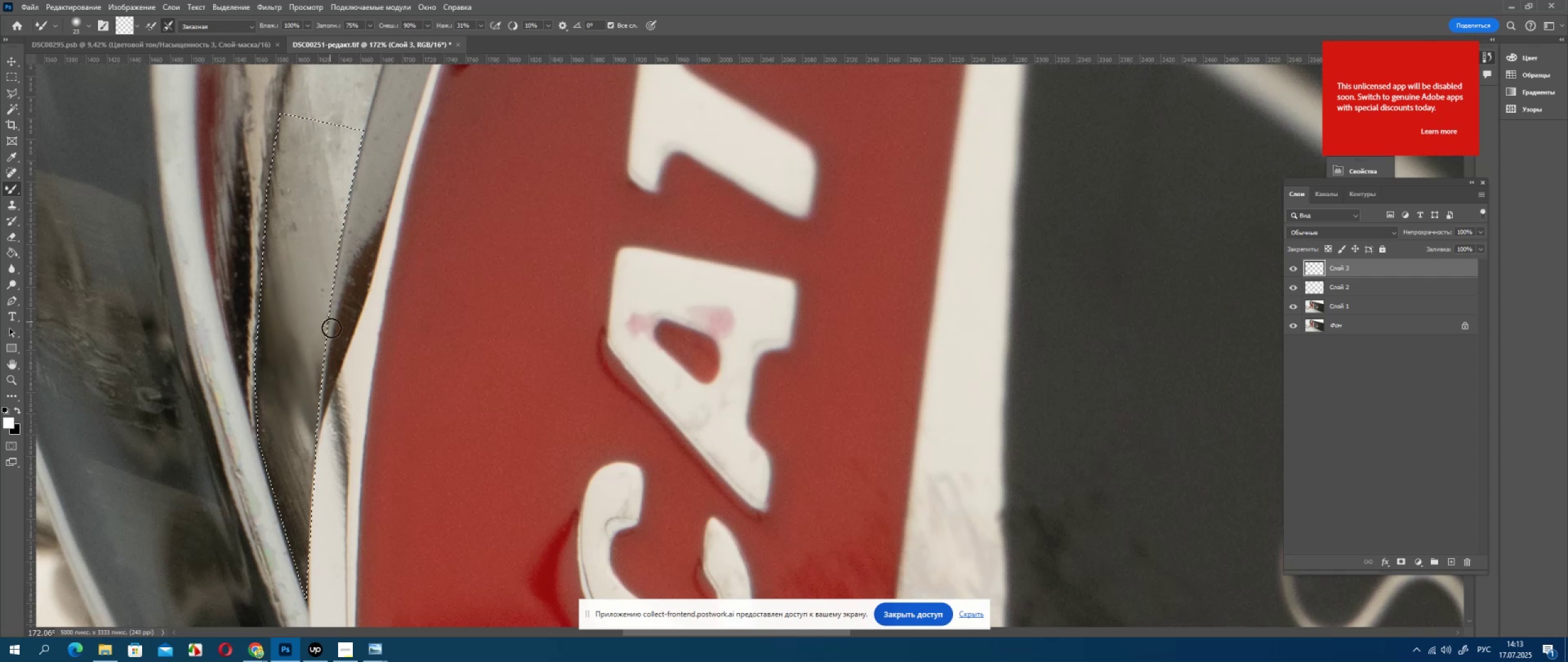 
left_click([17, 185])
 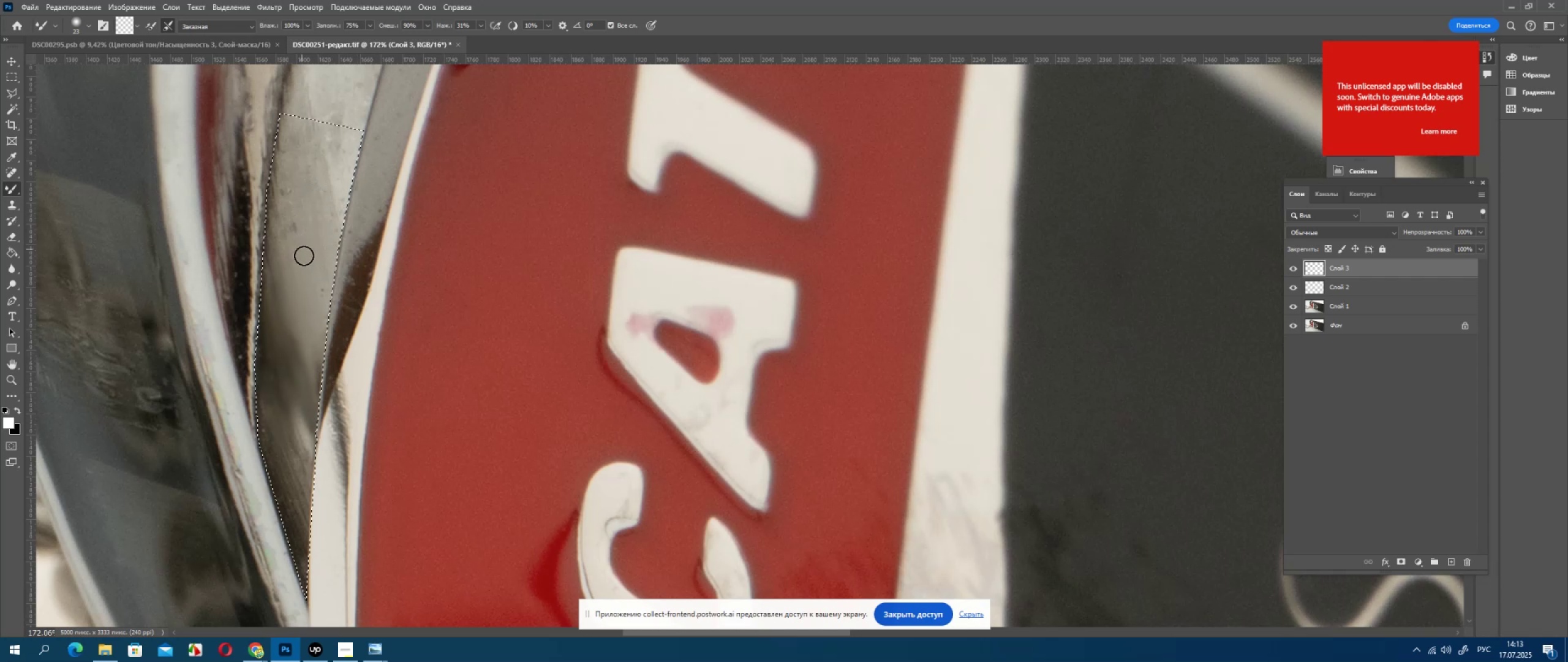 
right_click([17, 185])
 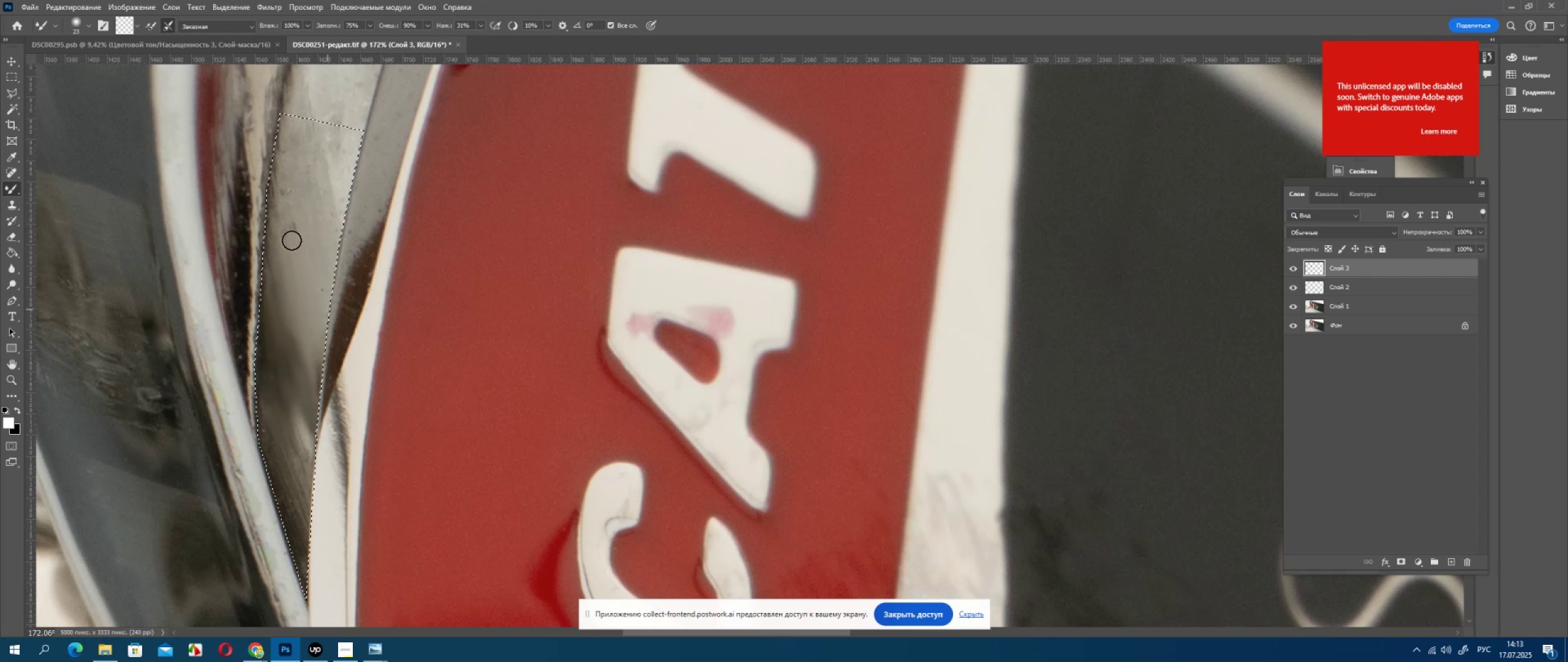 
left_click([55, 232])
 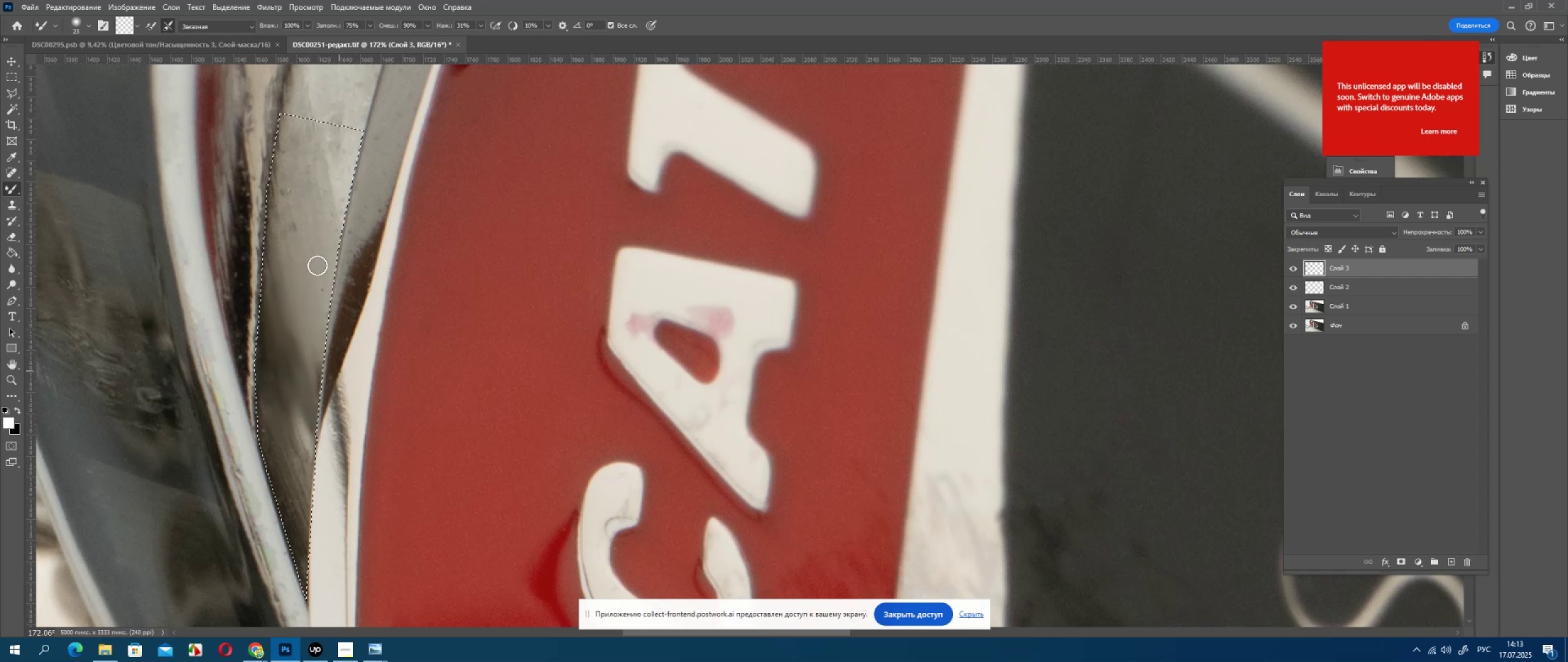 
hold_key(key=AltLeft, duration=1.38)
 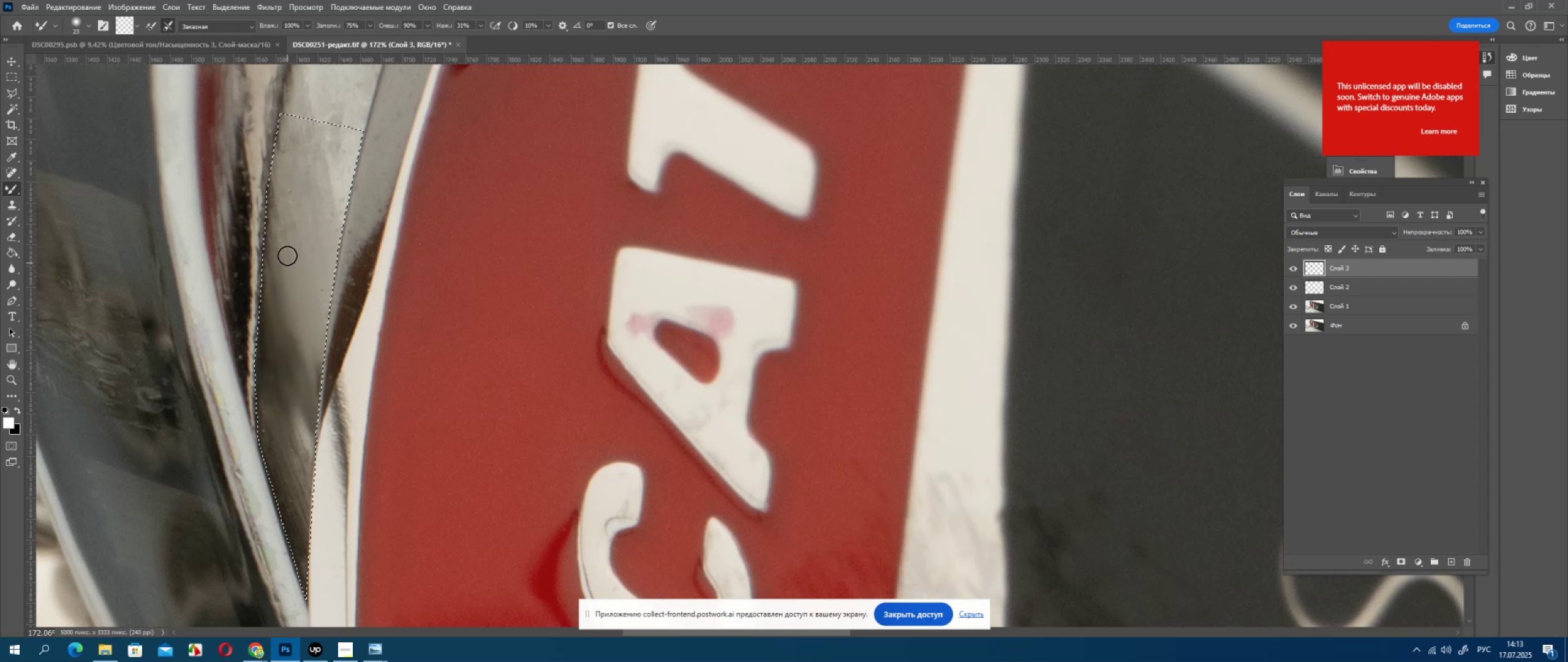 
hold_key(key=AltLeft, duration=0.88)
 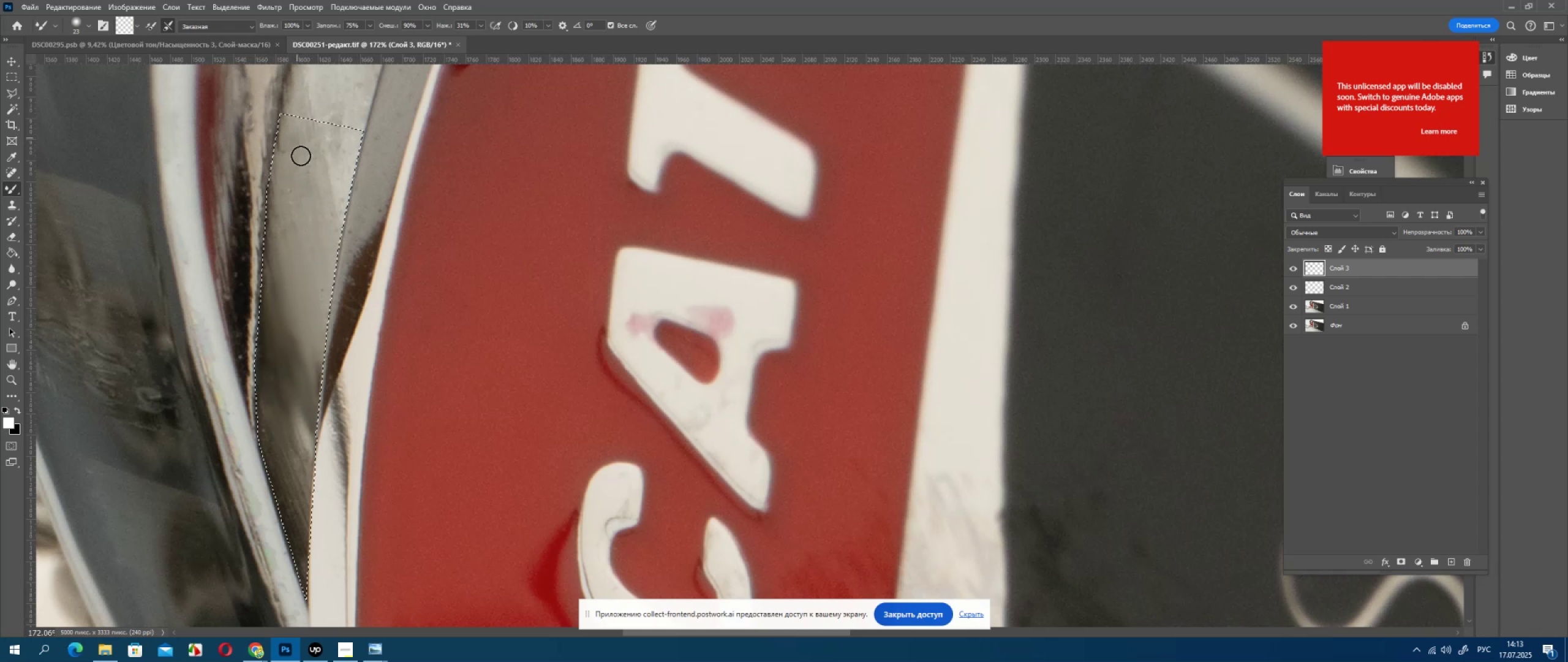 
hold_key(key=AltLeft, duration=0.46)
scroll: coordinate [242, 355], scroll_direction: down, amount: 1.0
 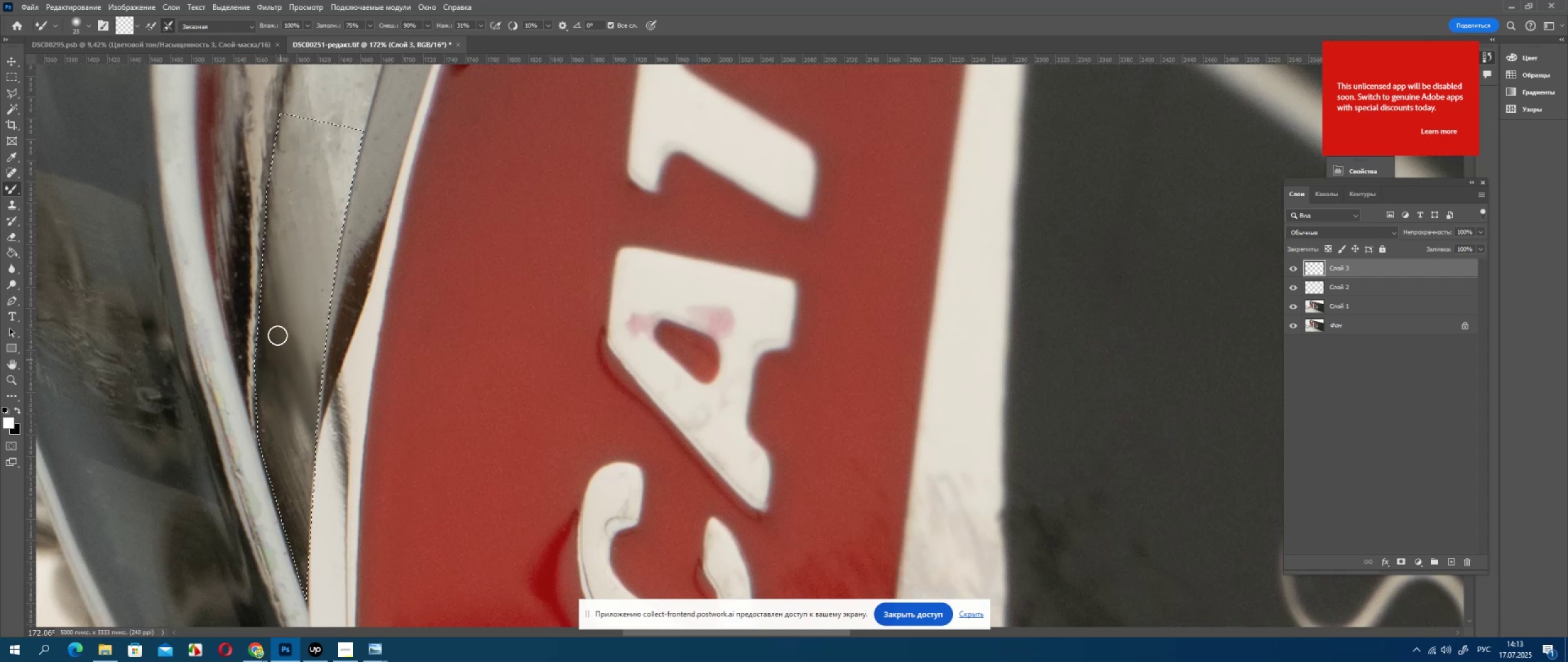 
hold_key(key=AltLeft, duration=0.37)
 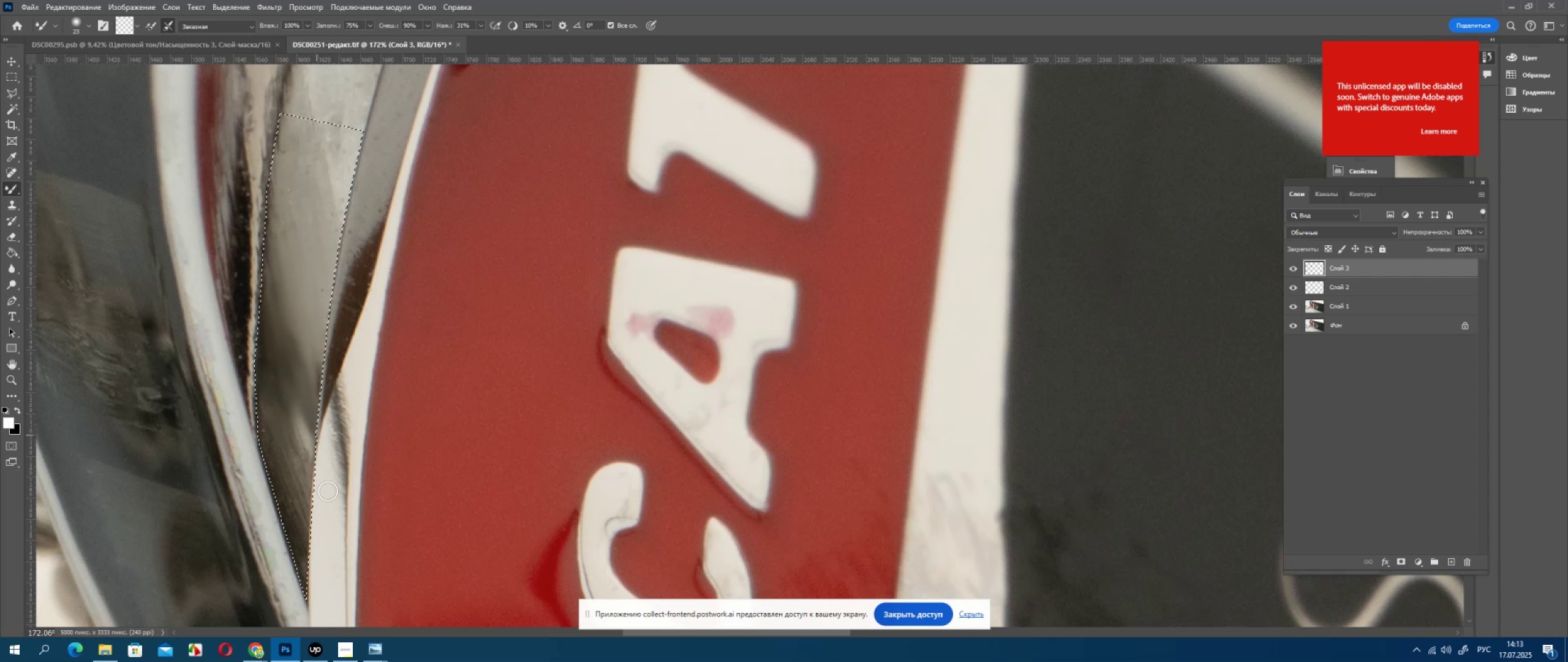 
hold_key(key=AltLeft, duration=0.45)
 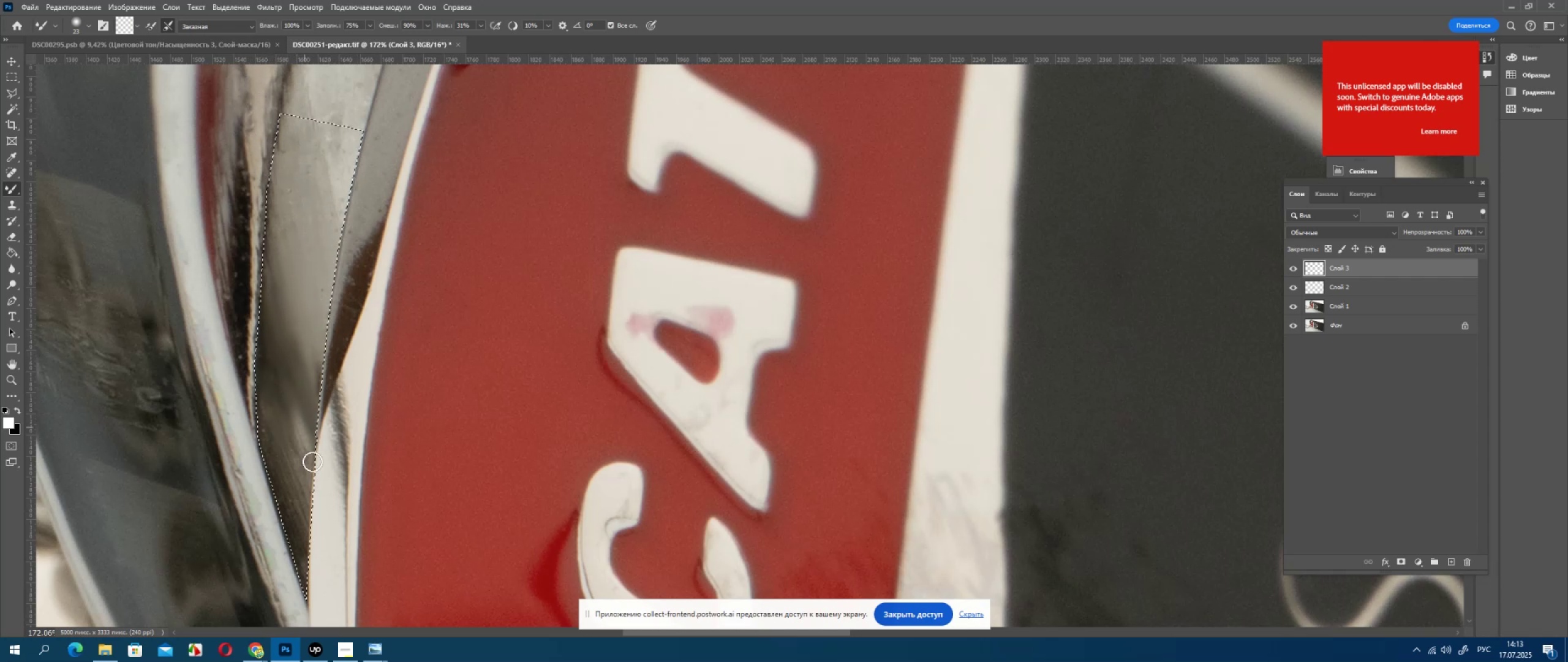 
left_click_drag(start_coordinate=[303, 299], to_coordinate=[304, 337])
 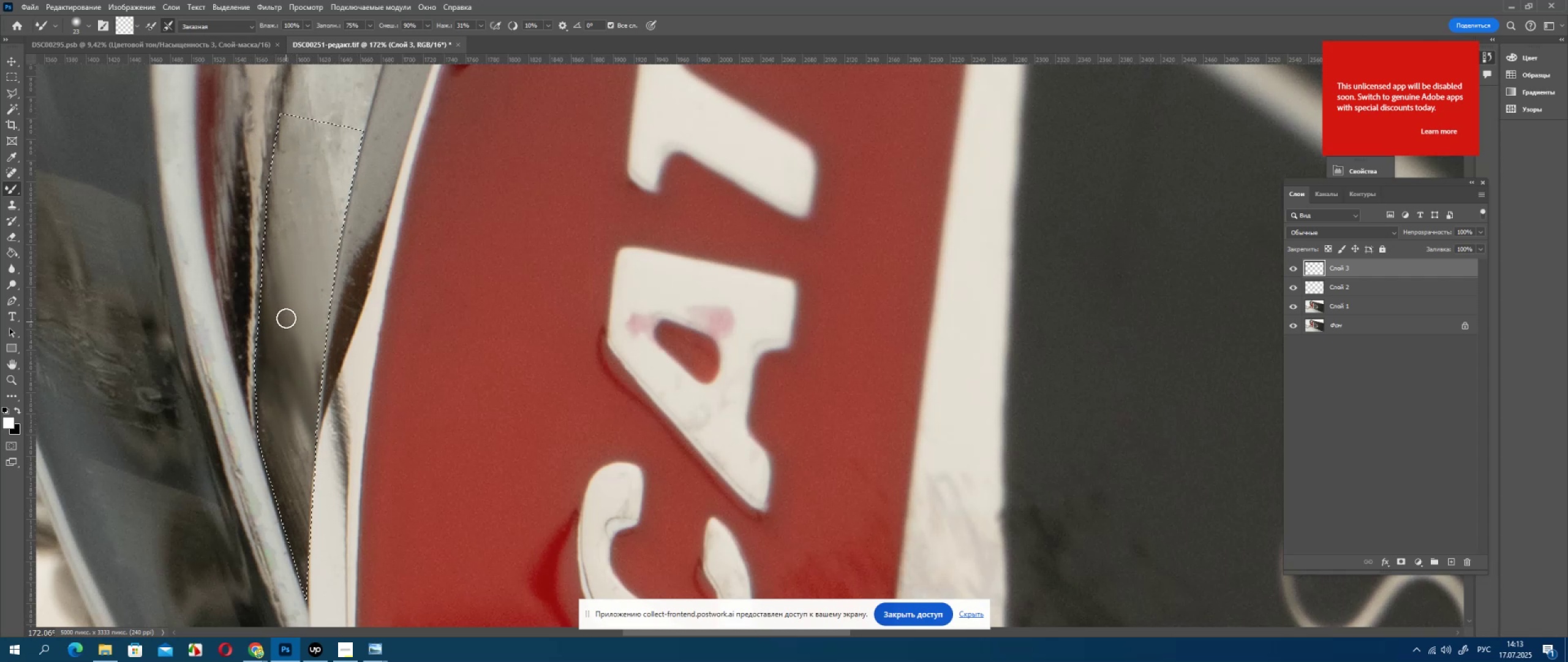 
left_click_drag(start_coordinate=[304, 303], to_coordinate=[309, 357])
 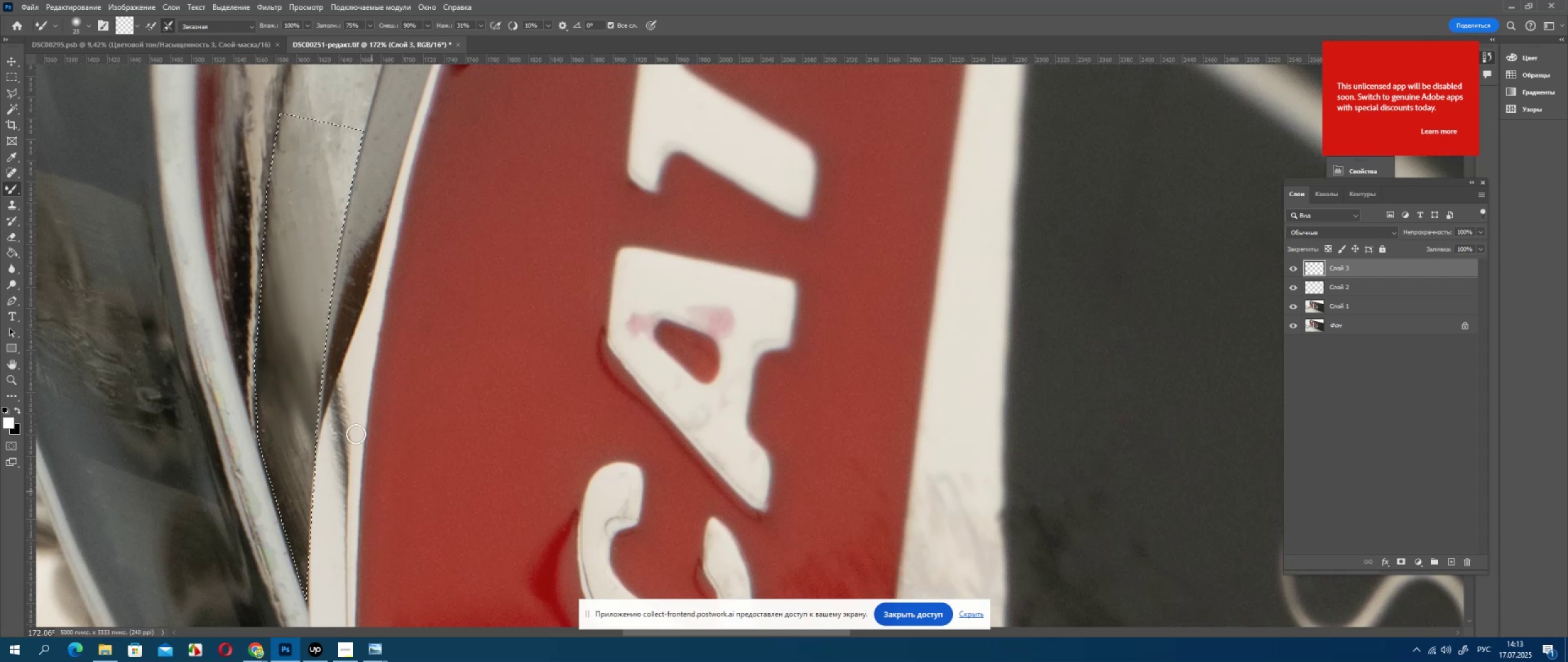 
left_click_drag(start_coordinate=[301, 300], to_coordinate=[314, 344])
 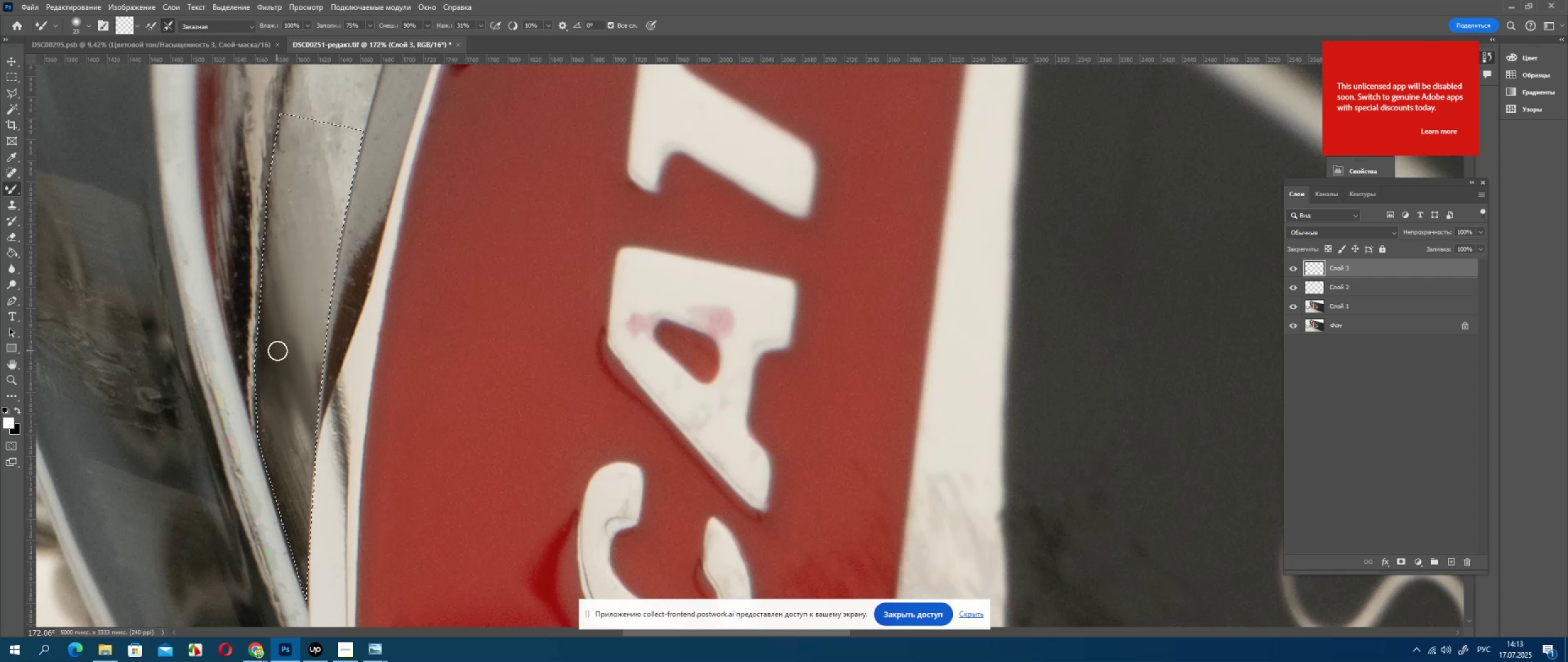 
left_click_drag(start_coordinate=[310, 306], to_coordinate=[315, 346])
 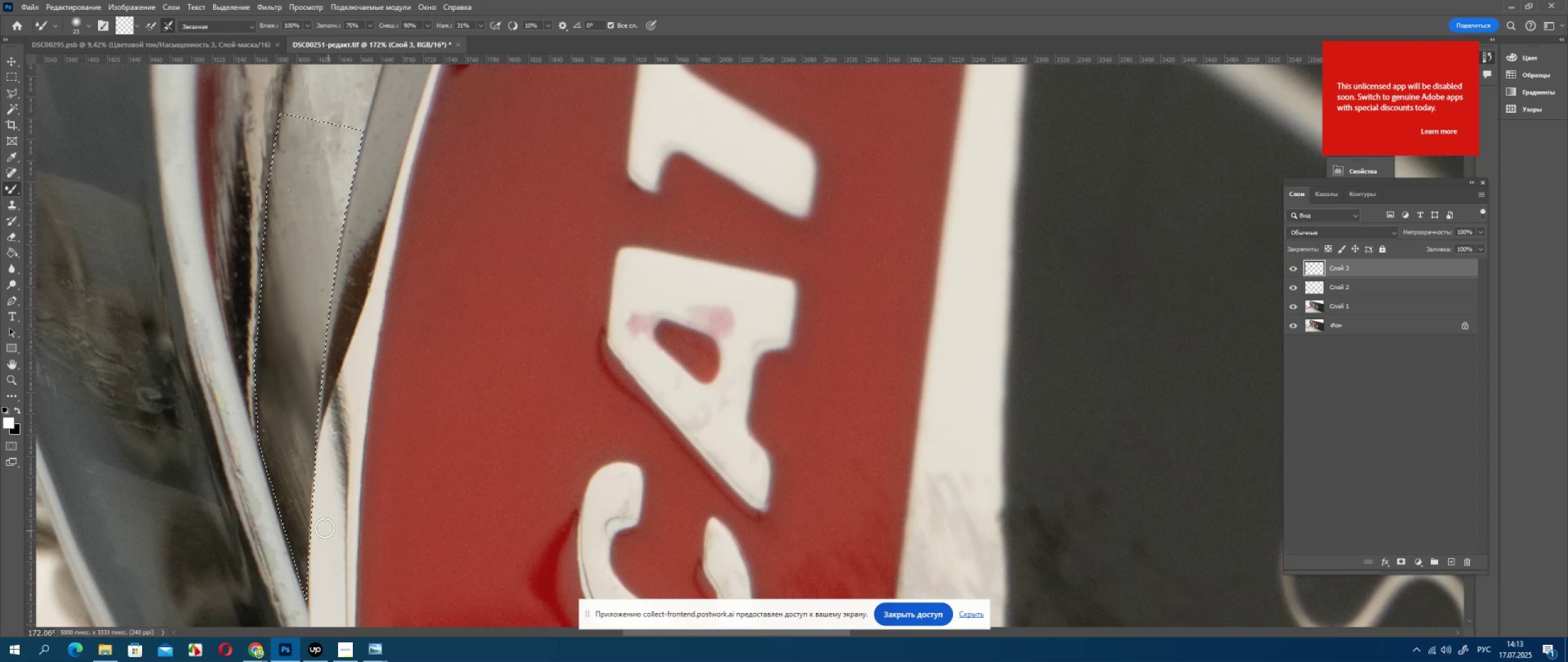 
left_click_drag(start_coordinate=[308, 306], to_coordinate=[320, 348])
 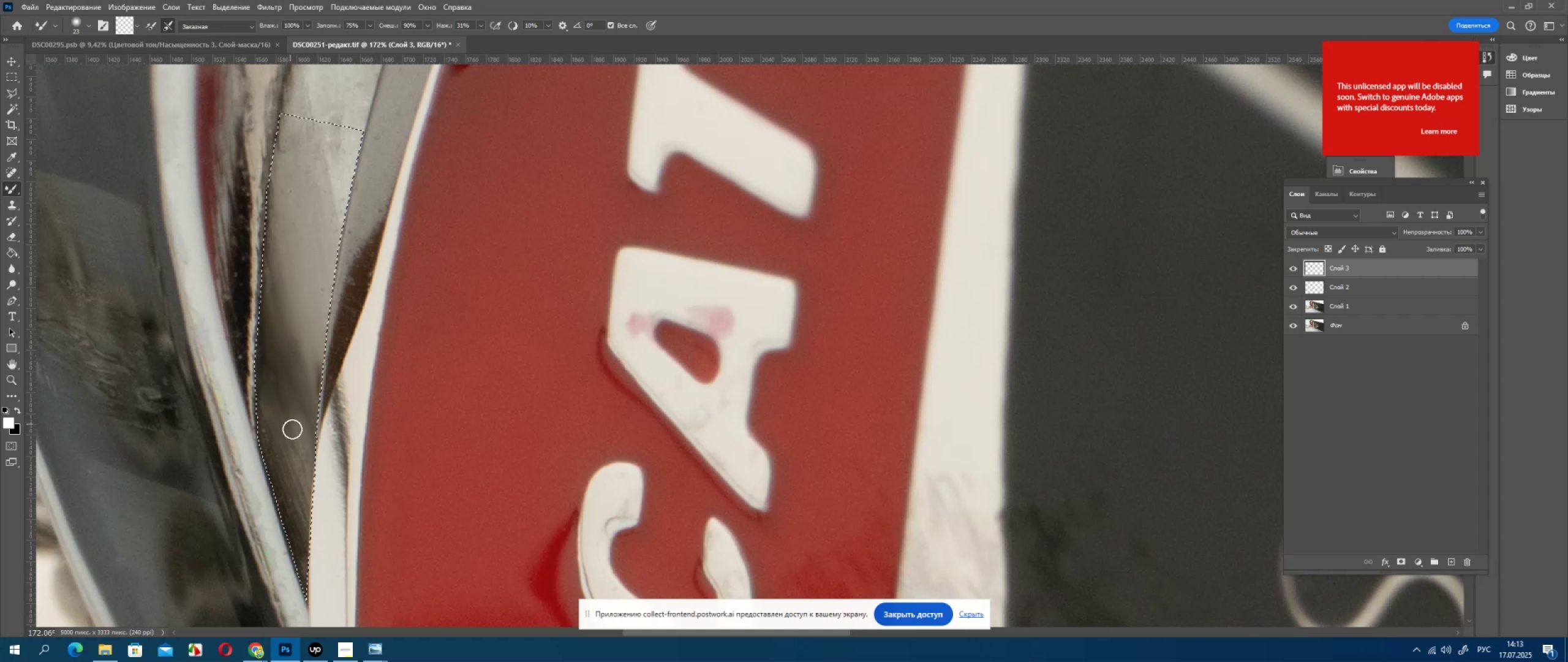 
left_click([13, 93])
 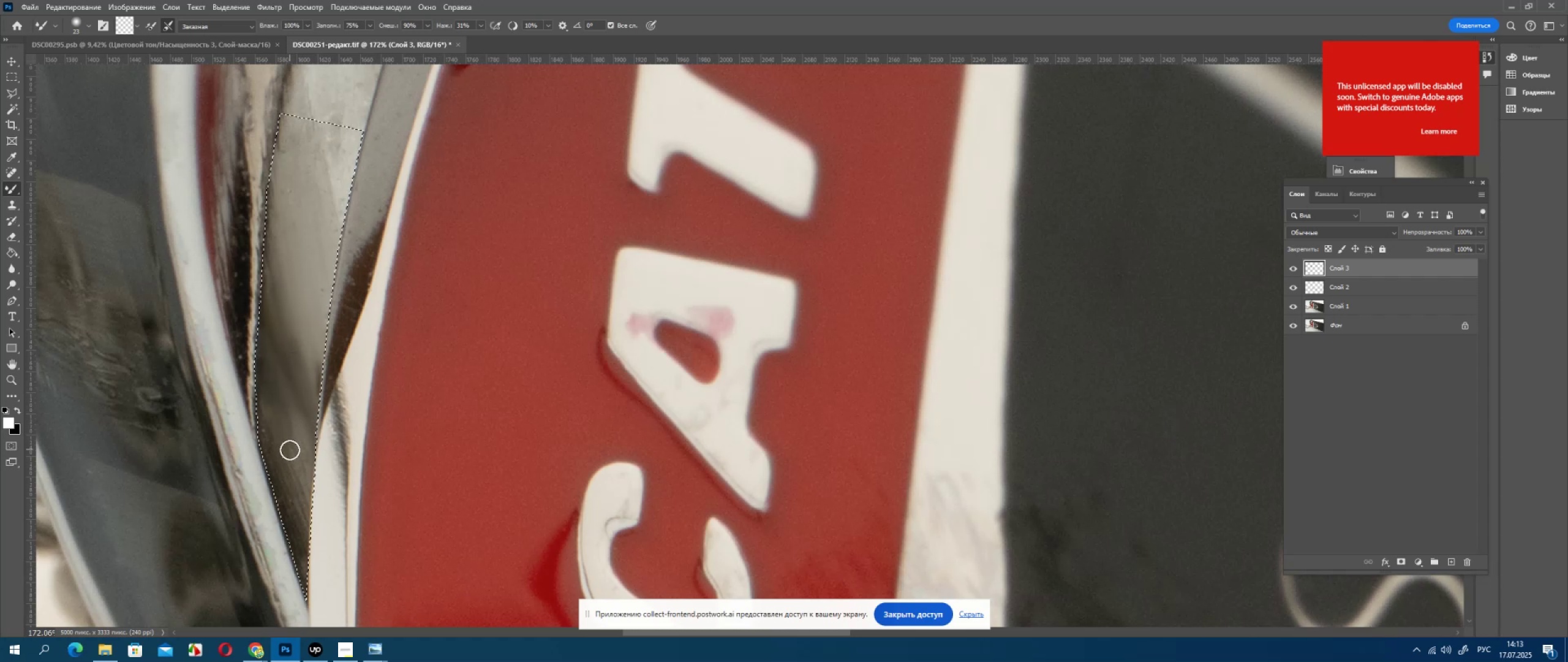 
left_click([316, 438])
 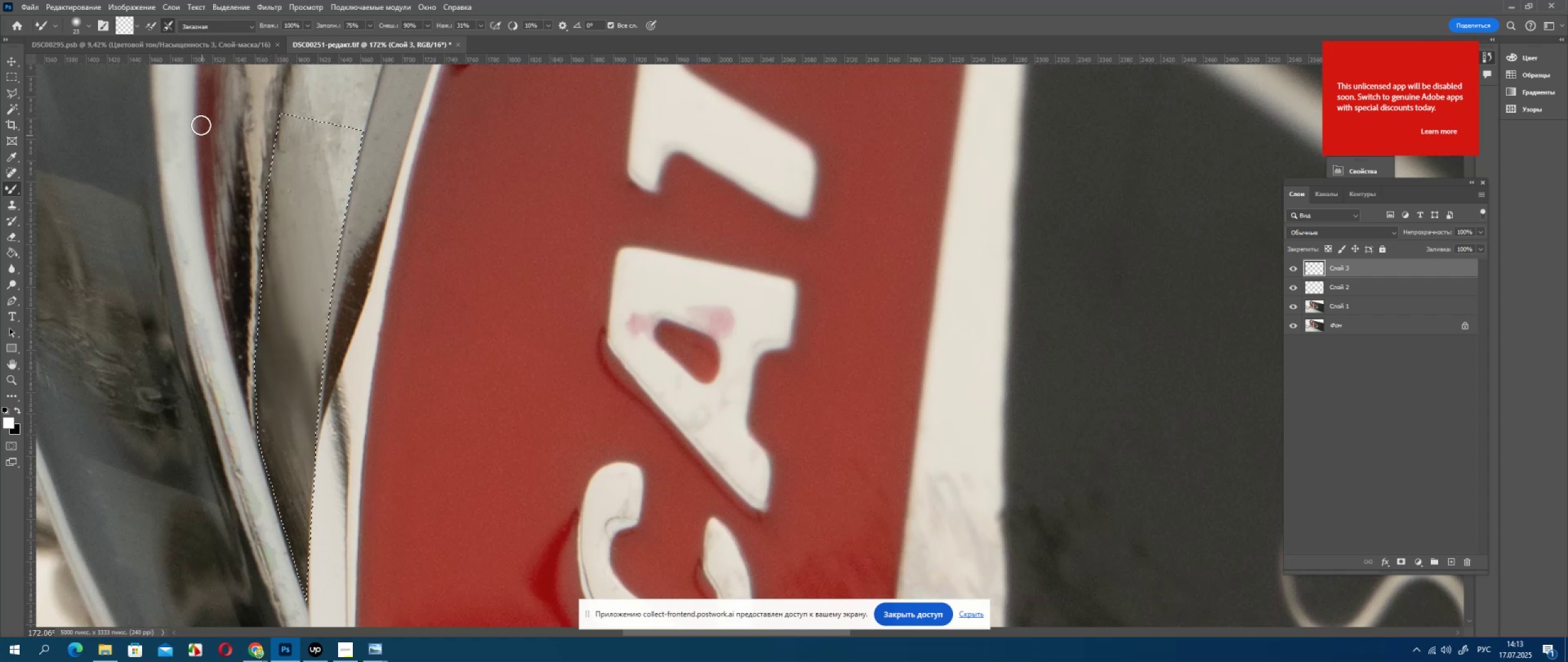 
left_click([340, 242])
 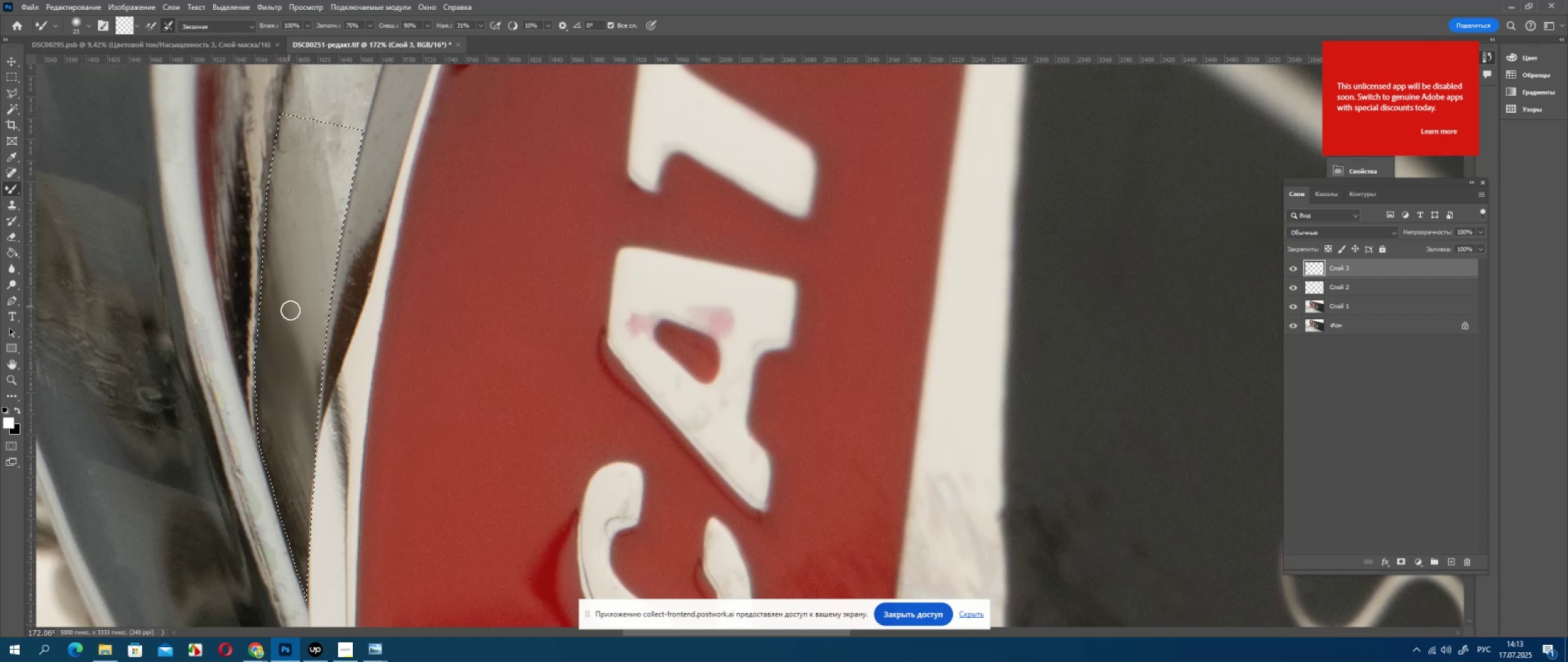 
left_click([364, 131])
 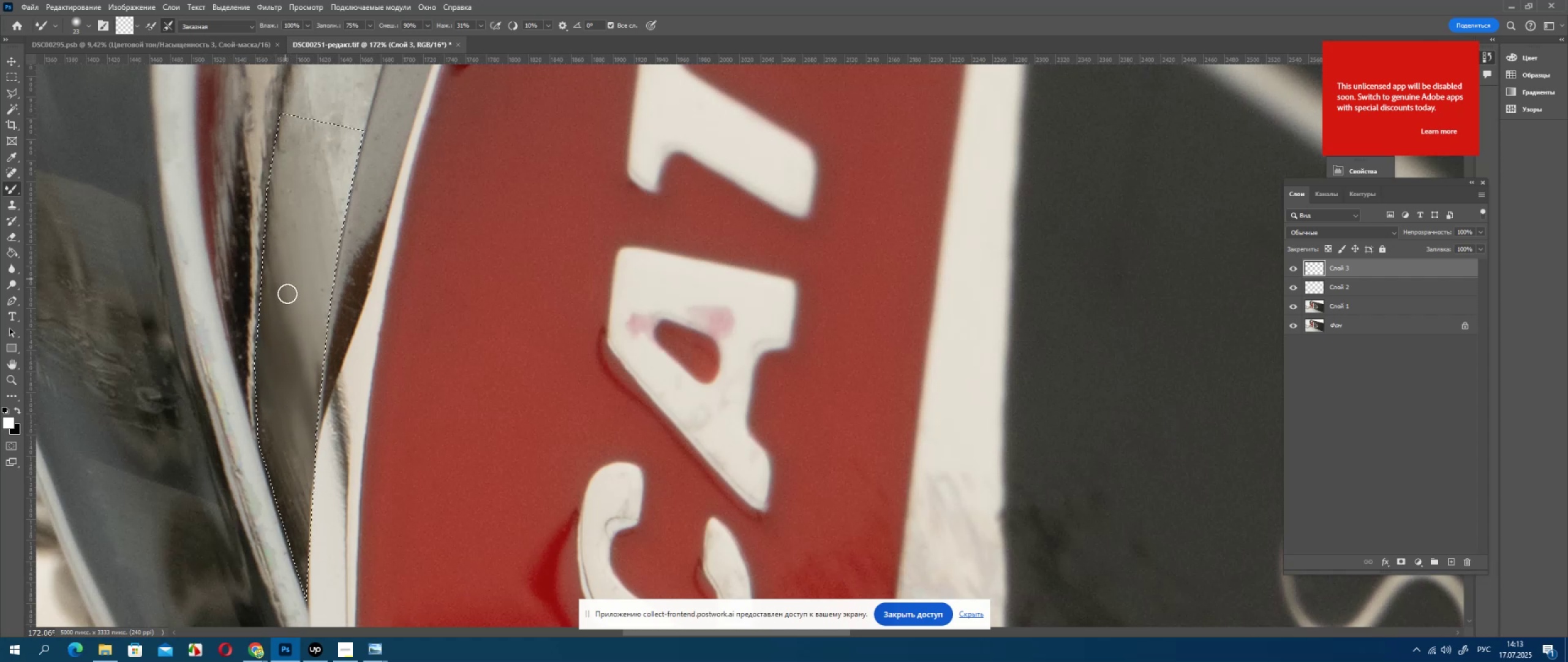 
left_click([280, 113])
 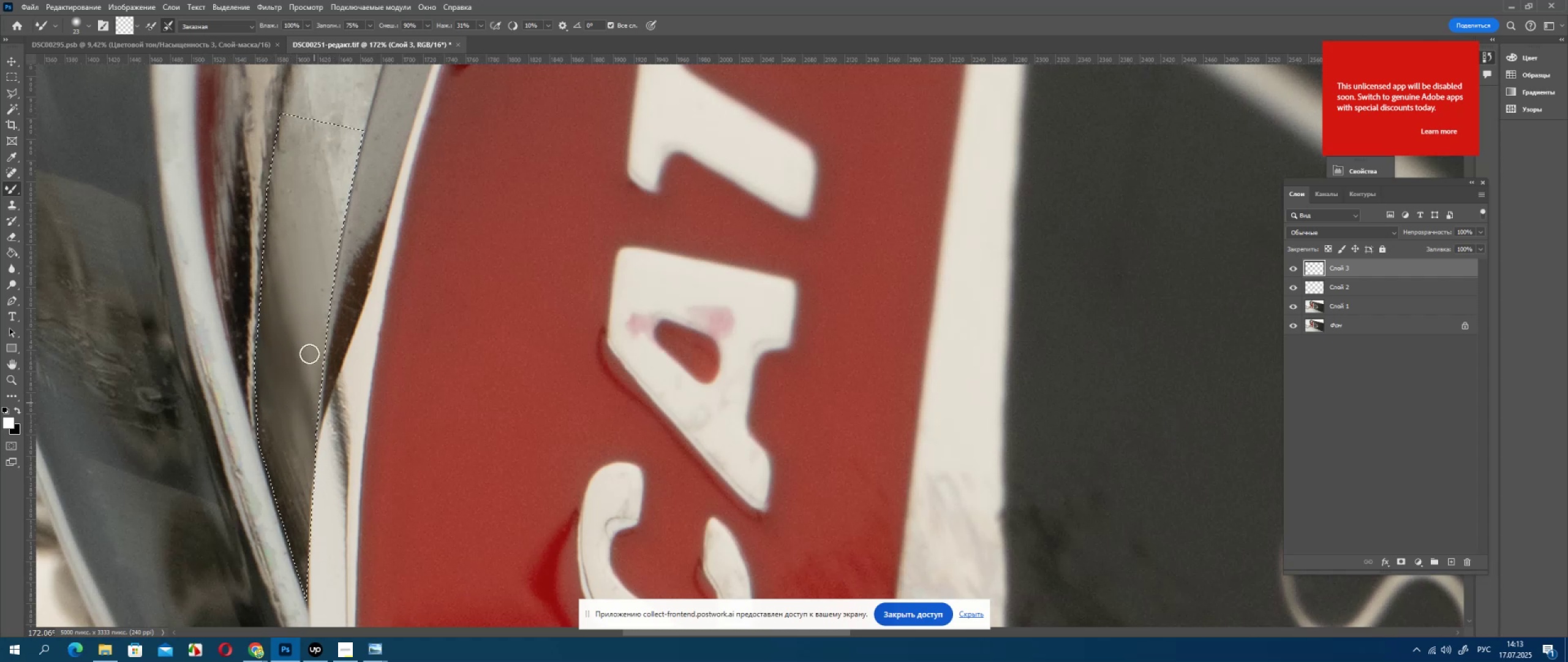 
left_click([267, 189])
 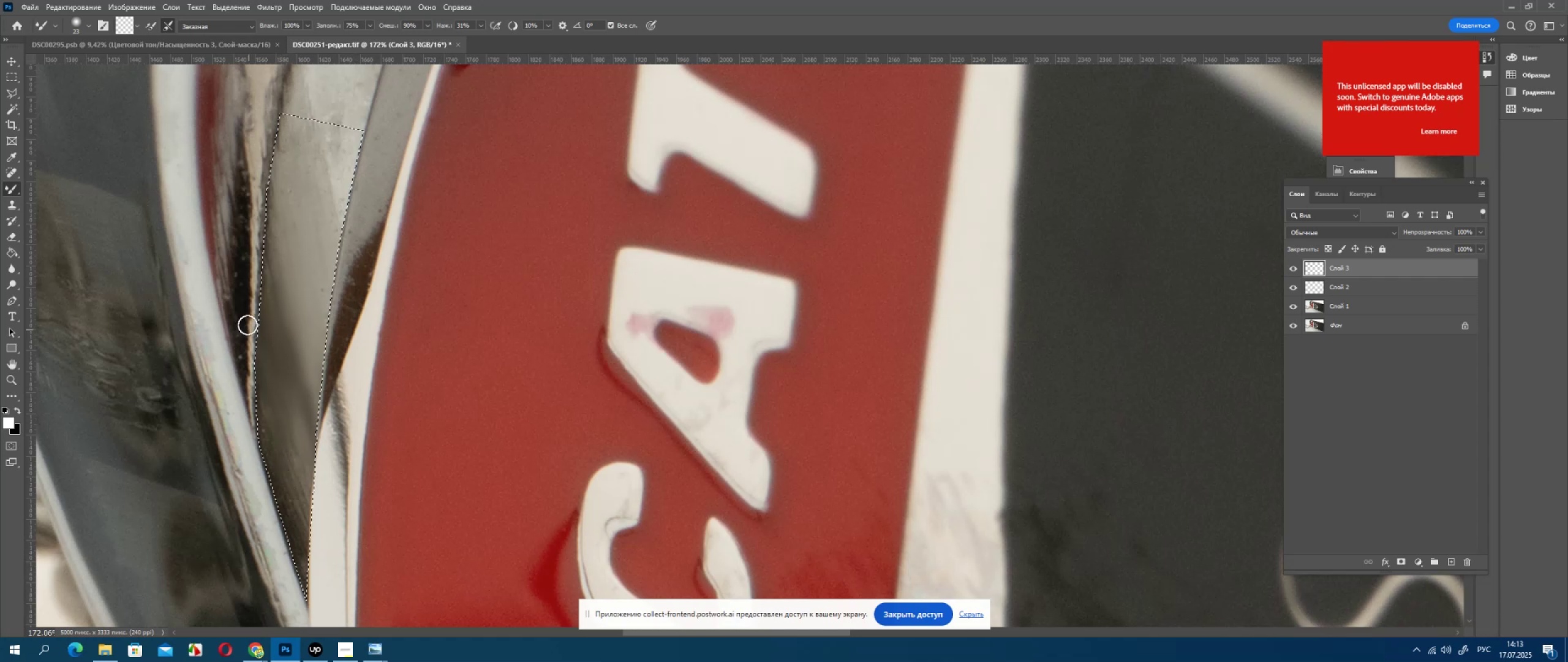 
left_click([260, 305])
 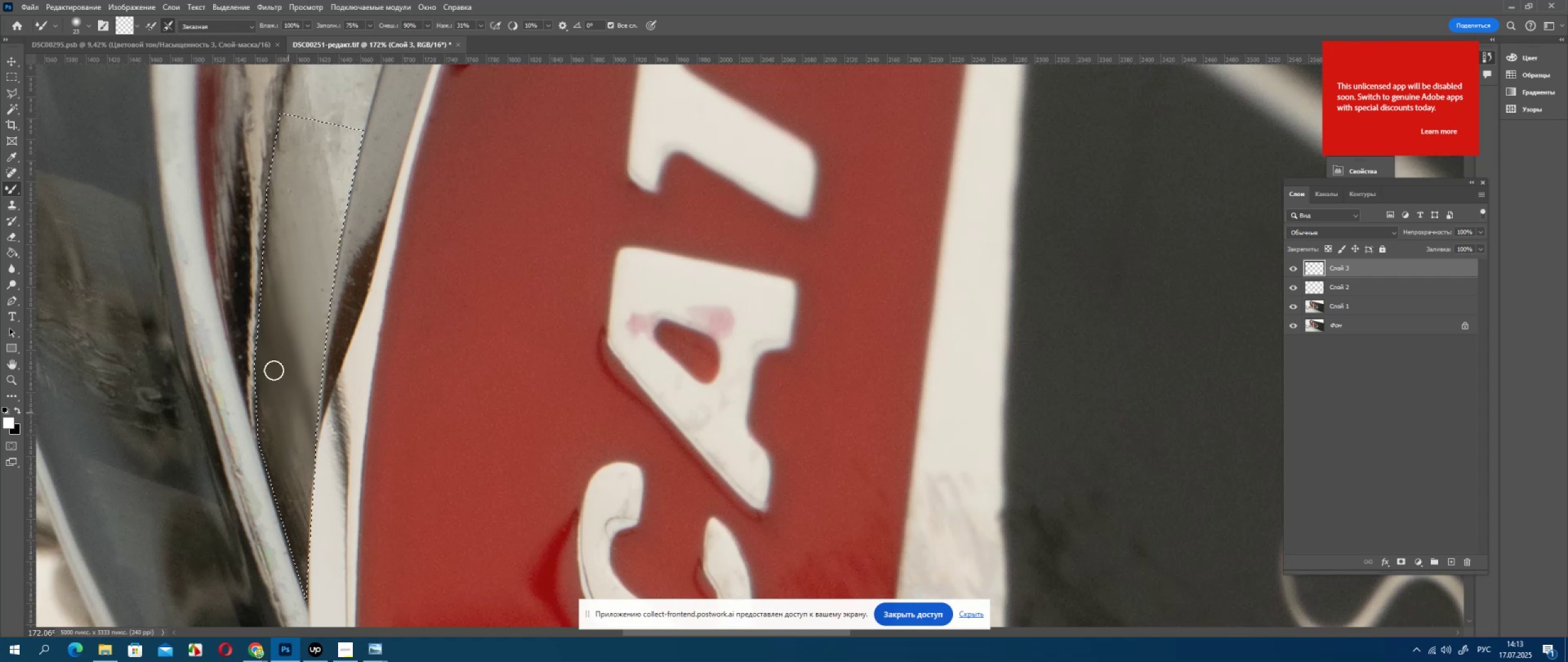 
left_click([254, 364])
 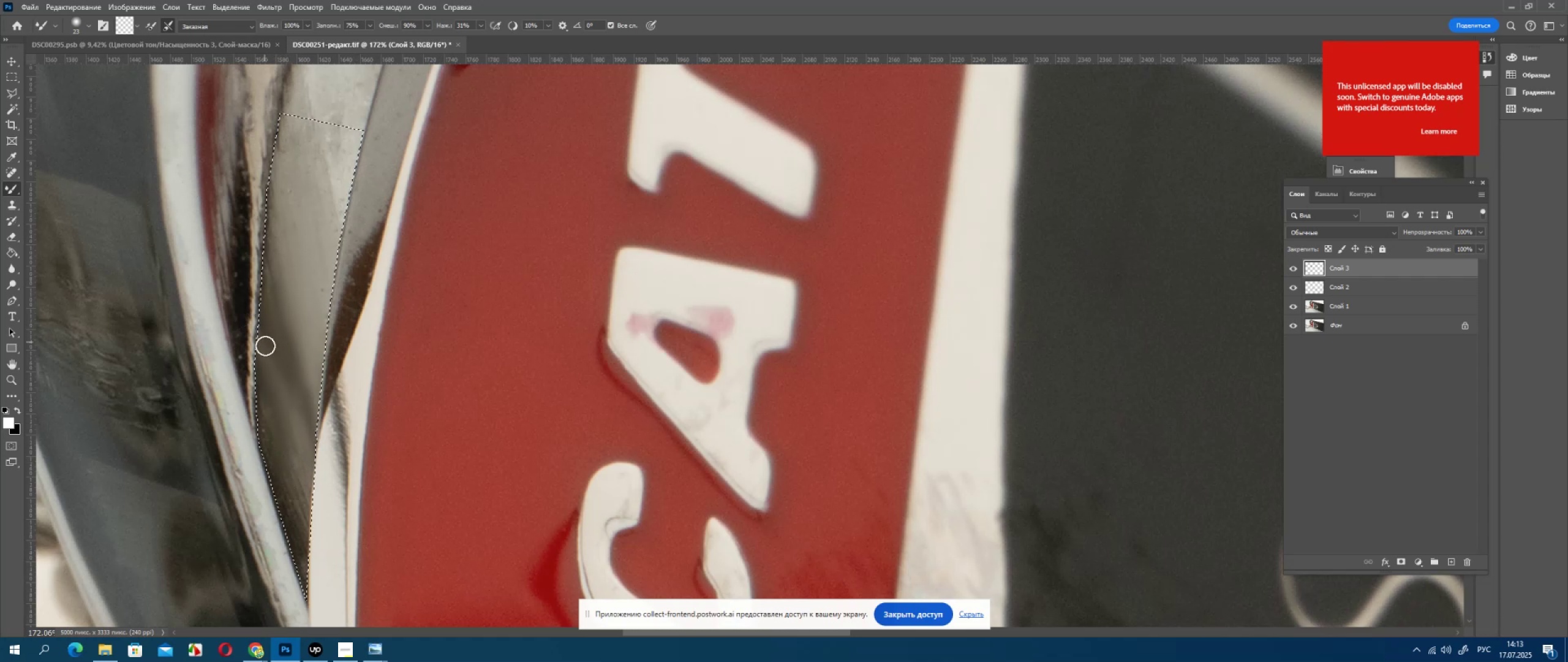 
left_click([258, 441])
 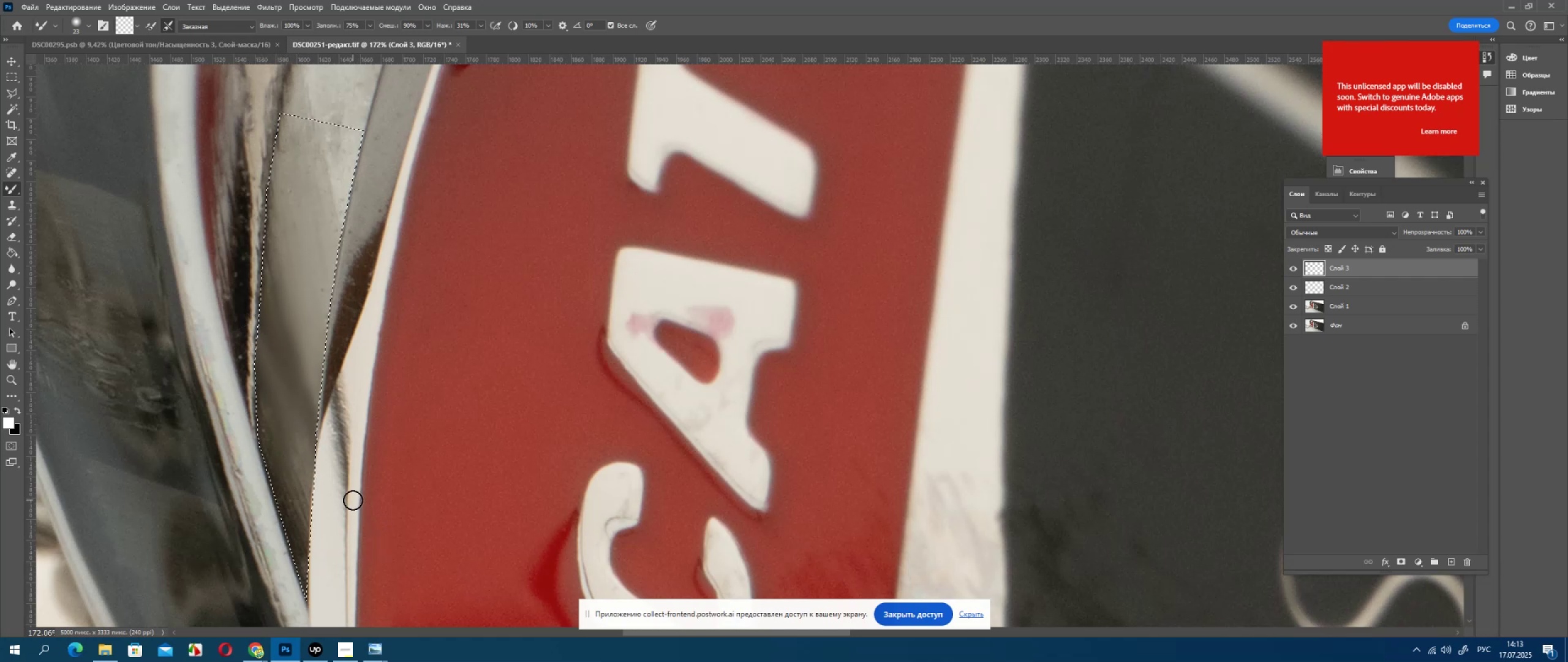 
left_click([306, 603])
 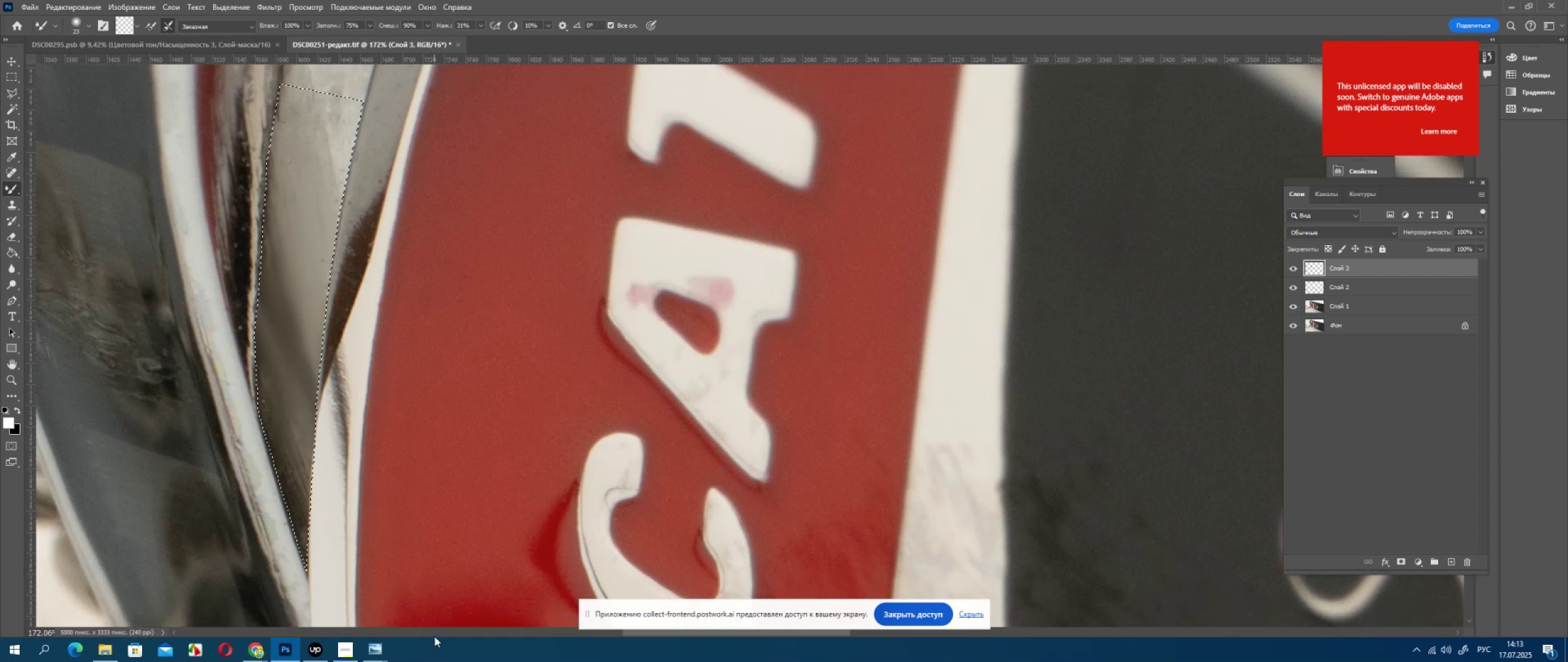 
left_click([317, 436])
 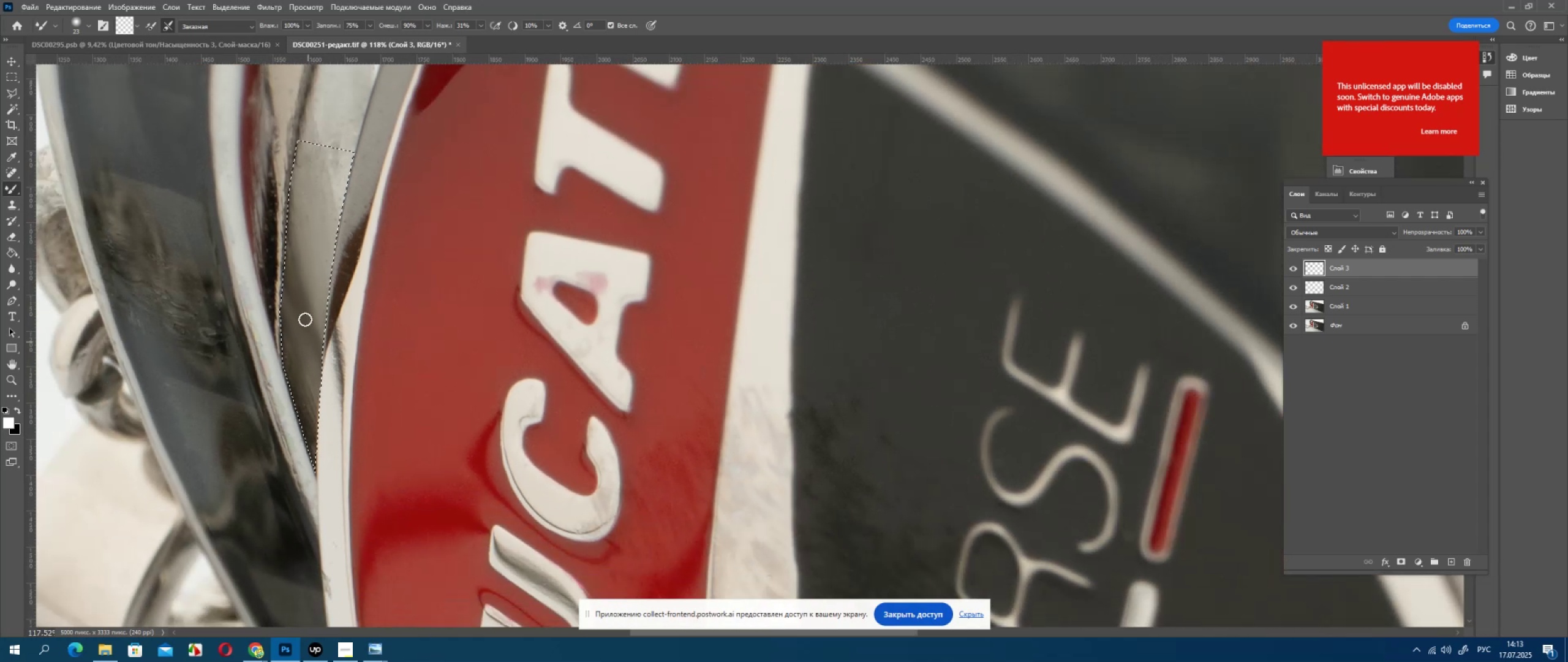 
left_click([6, 188])
 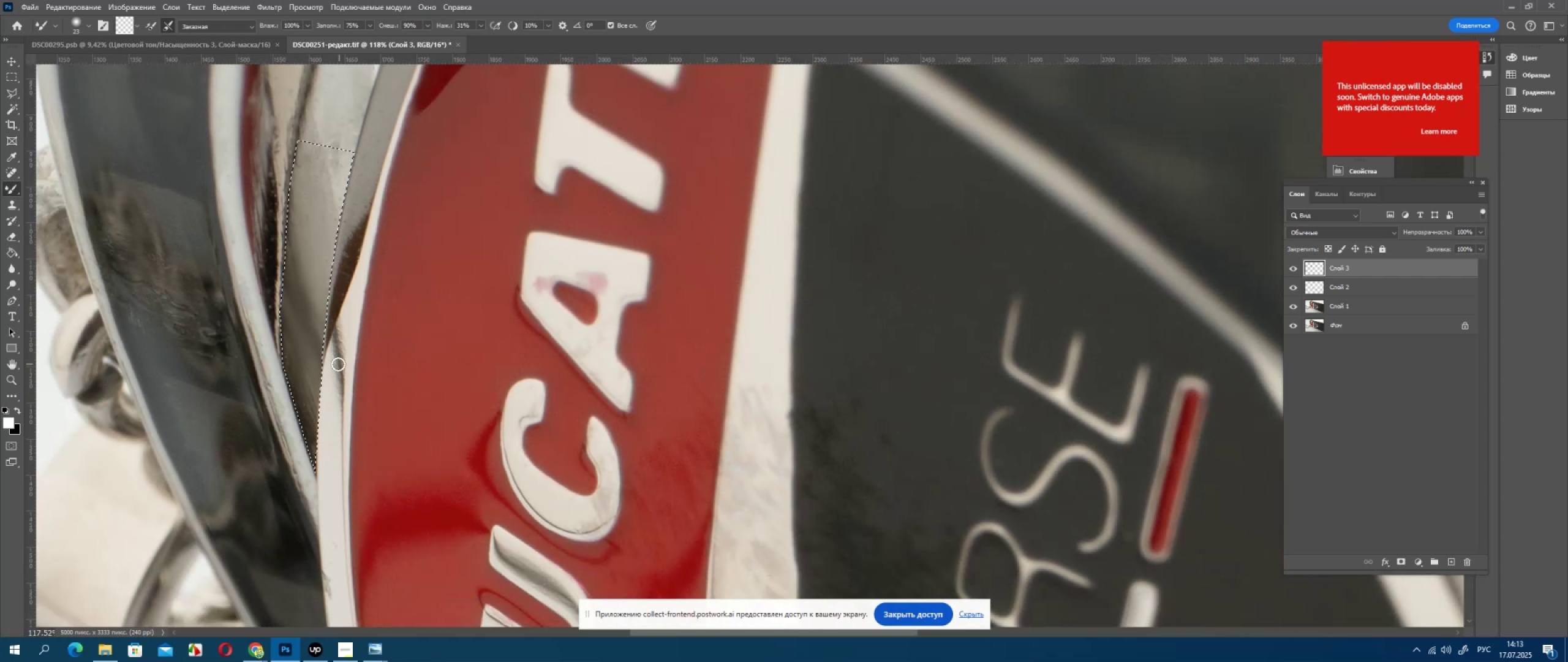 
left_click_drag(start_coordinate=[285, 268], to_coordinate=[295, 365])
 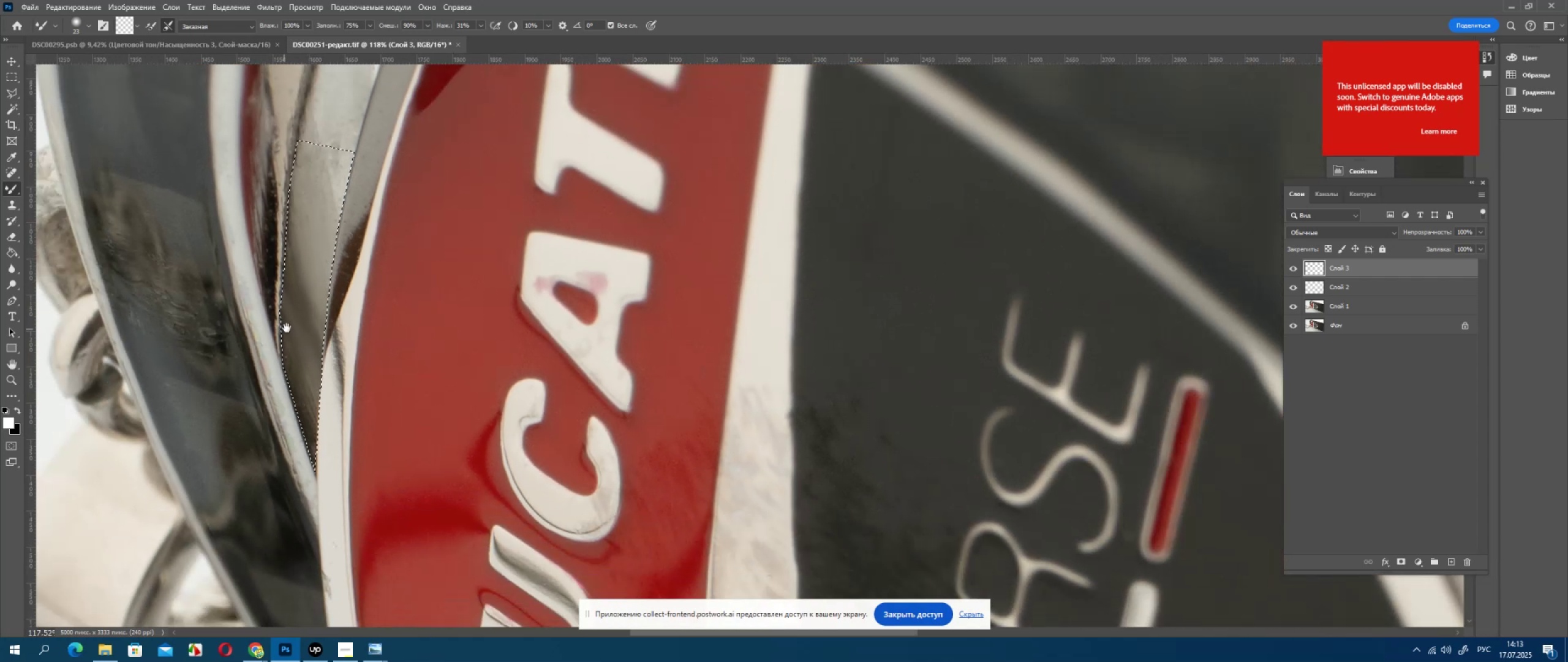 
left_click_drag(start_coordinate=[273, 237], to_coordinate=[273, 256])
 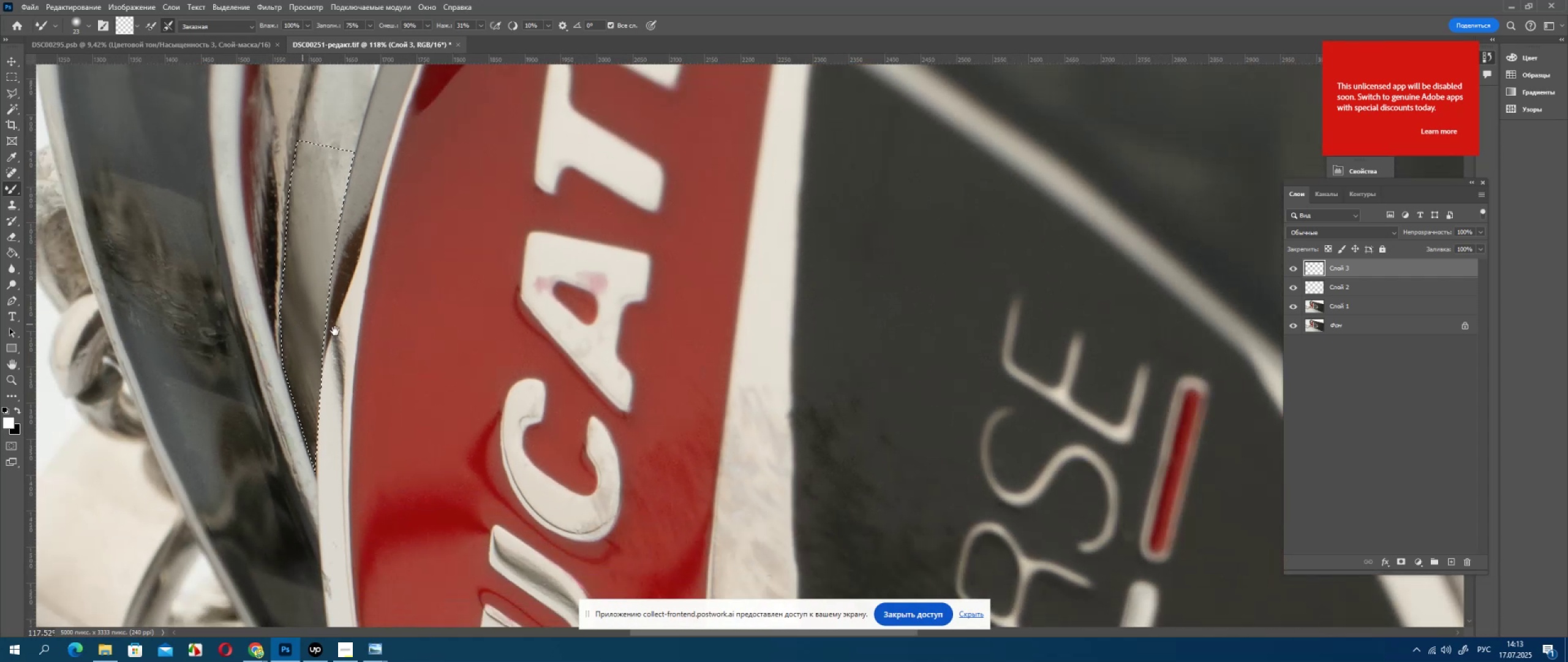 
left_click_drag(start_coordinate=[274, 322], to_coordinate=[276, 346])
 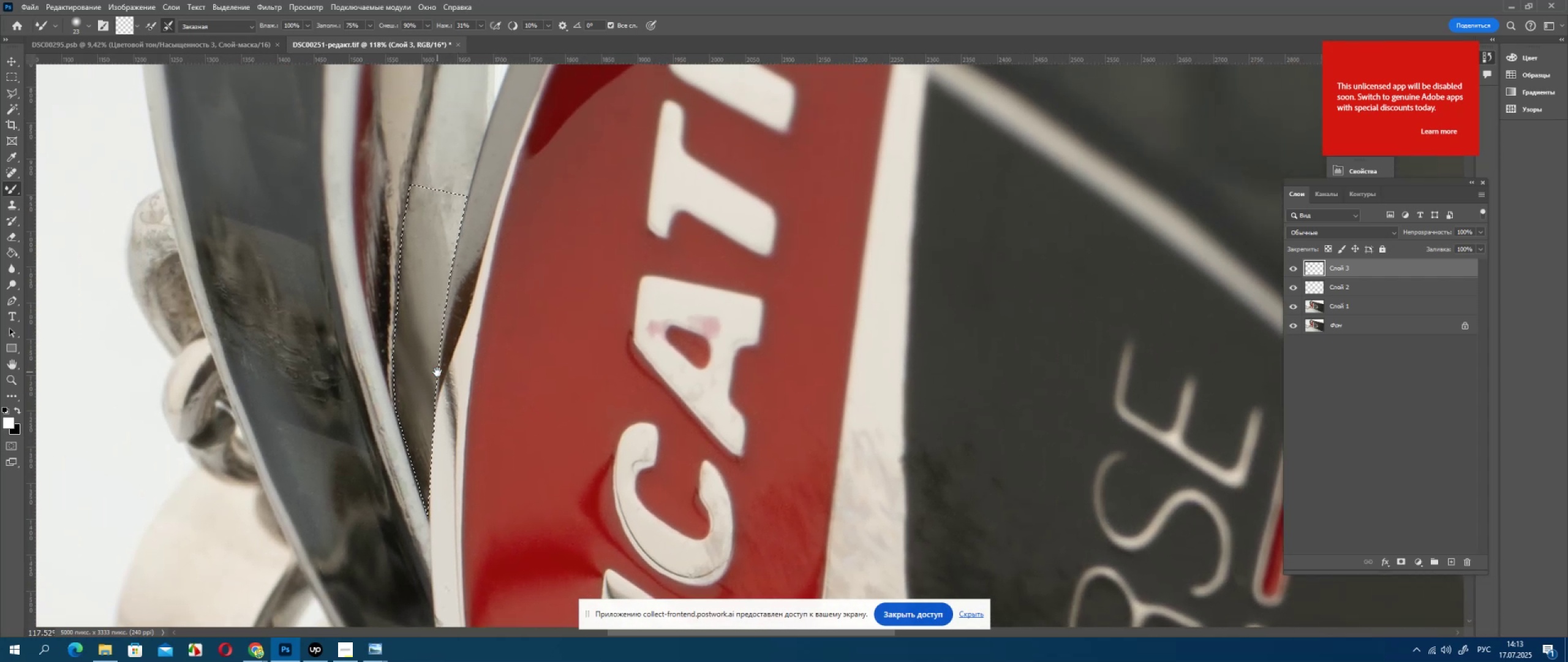 
left_click_drag(start_coordinate=[273, 271], to_coordinate=[285, 359])
 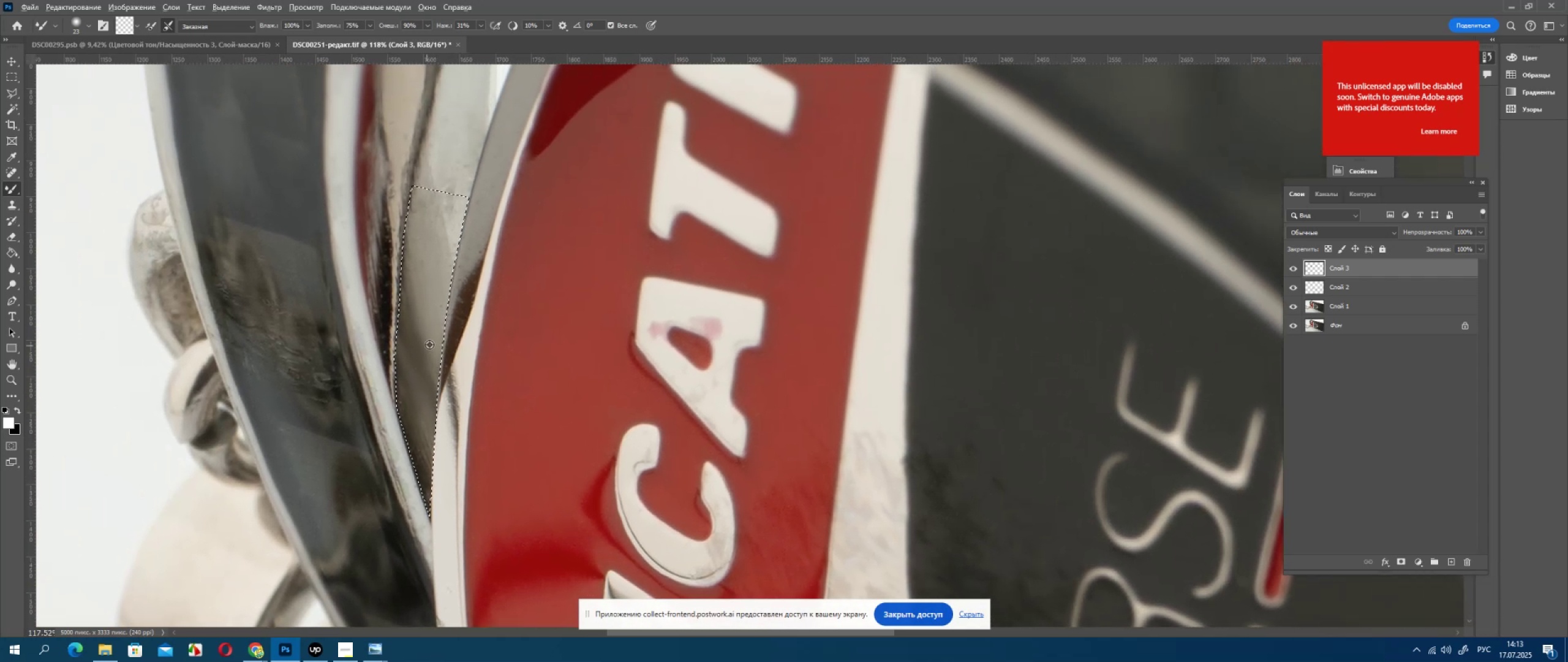 
left_click_drag(start_coordinate=[286, 381], to_coordinate=[268, 262])
 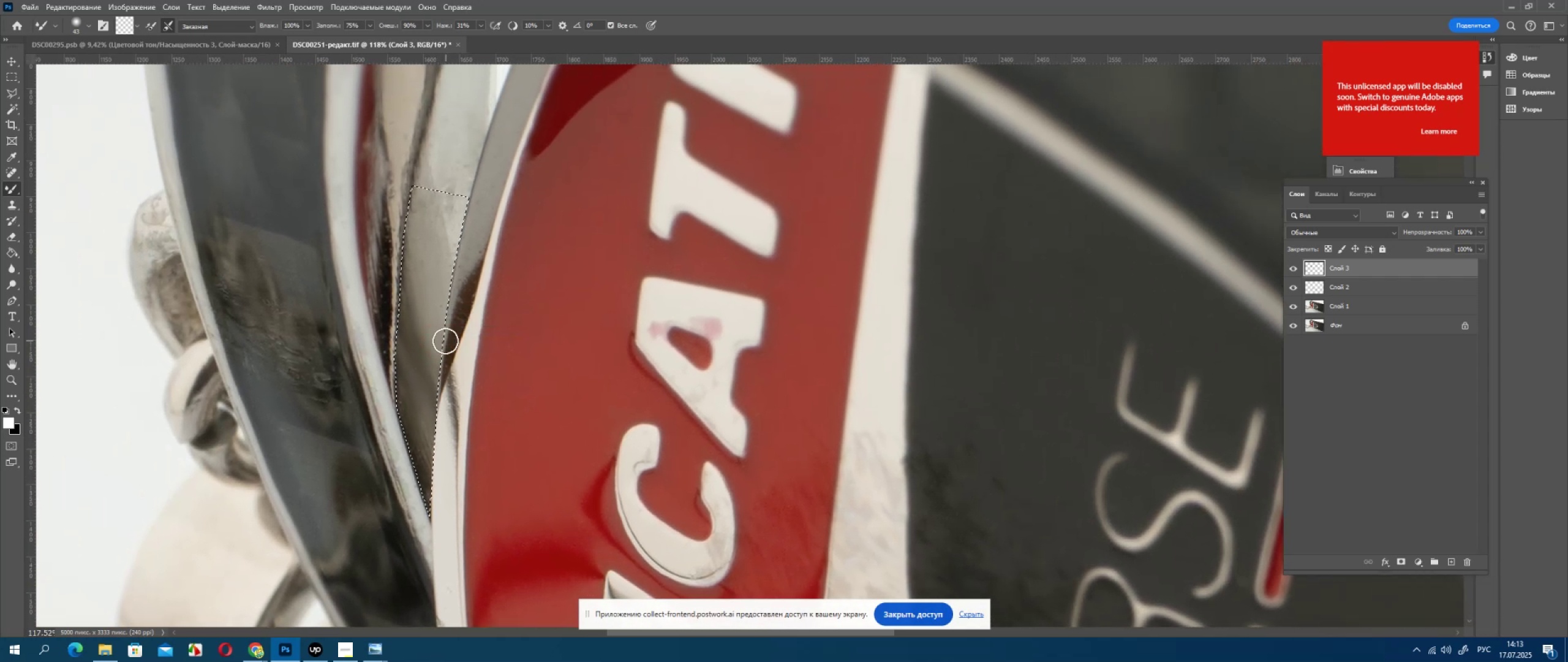 
left_click_drag(start_coordinate=[269, 287], to_coordinate=[281, 395])
 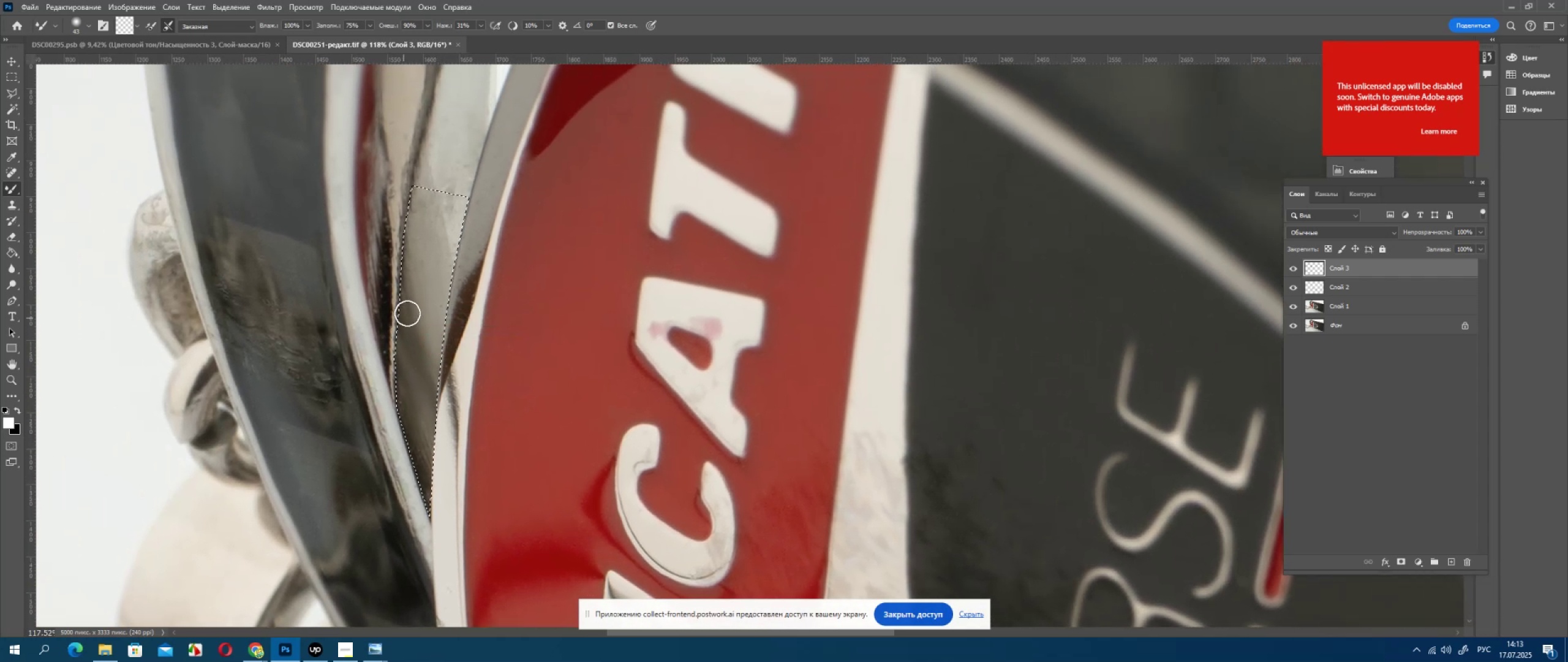 
left_click_drag(start_coordinate=[279, 357], to_coordinate=[275, 327])
 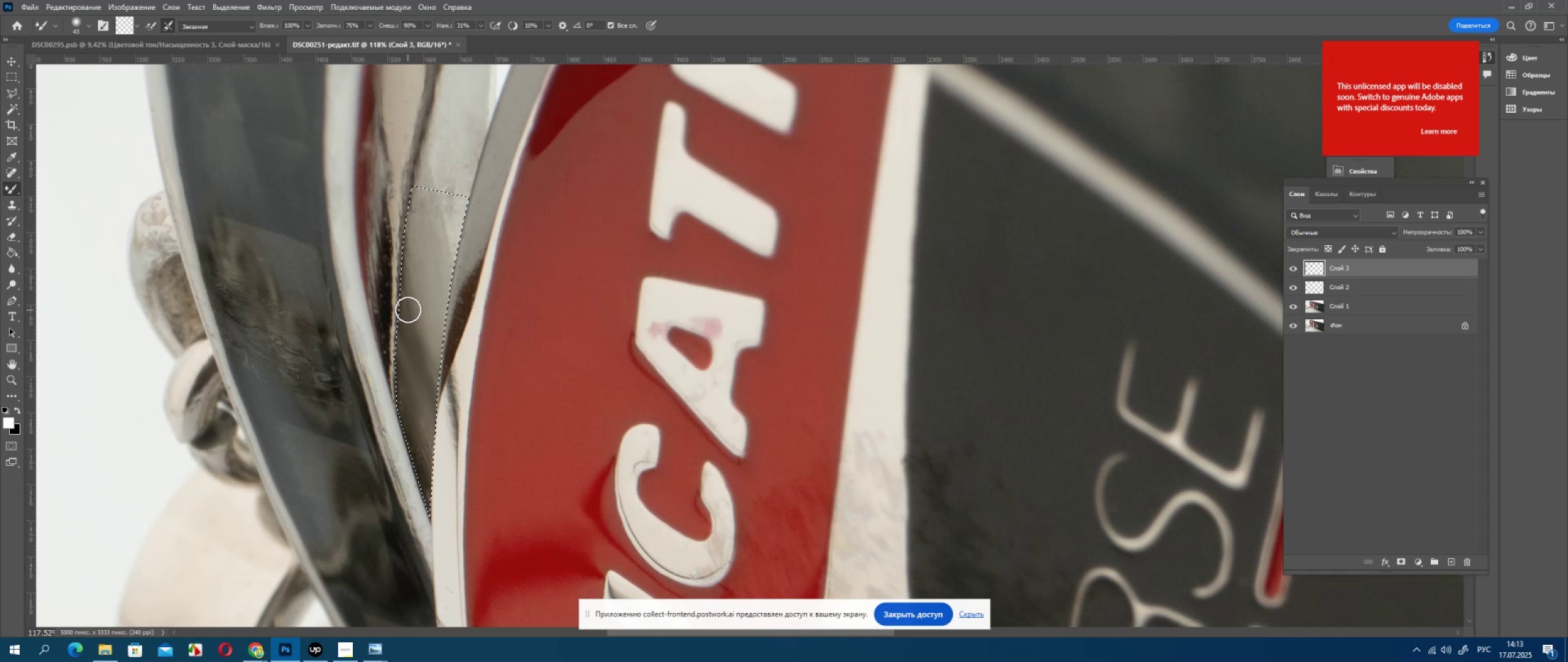 
left_click_drag(start_coordinate=[272, 307], to_coordinate=[266, 242])
 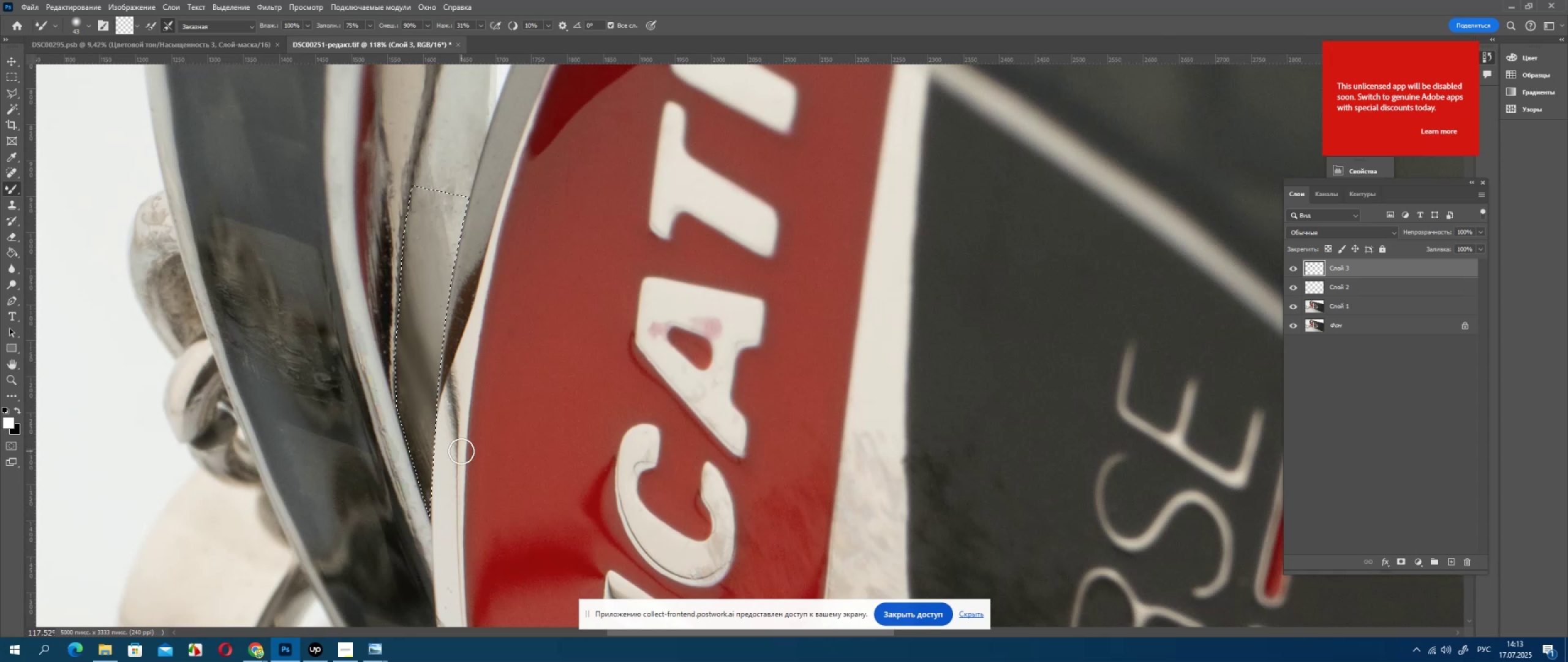 
left_click_drag(start_coordinate=[265, 295], to_coordinate=[268, 408])
 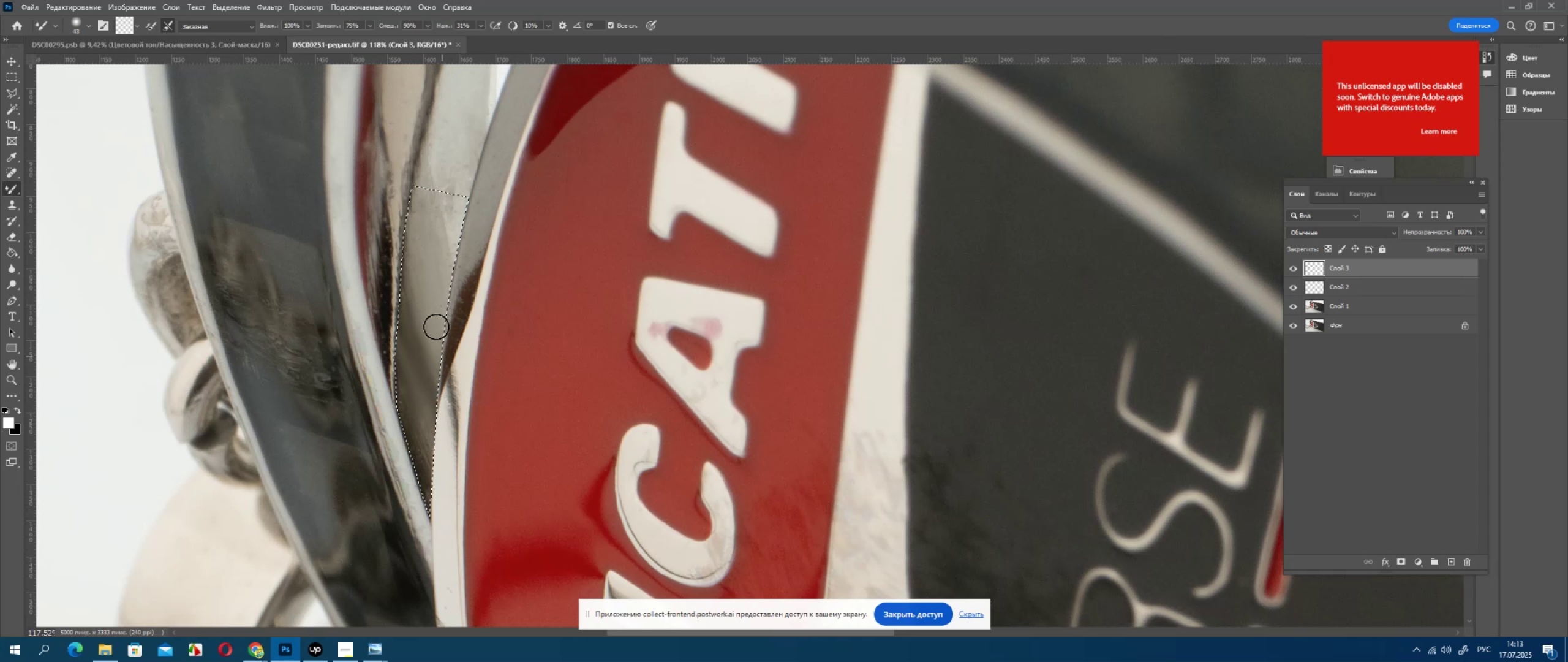 
left_click_drag(start_coordinate=[267, 240], to_coordinate=[285, 318])
 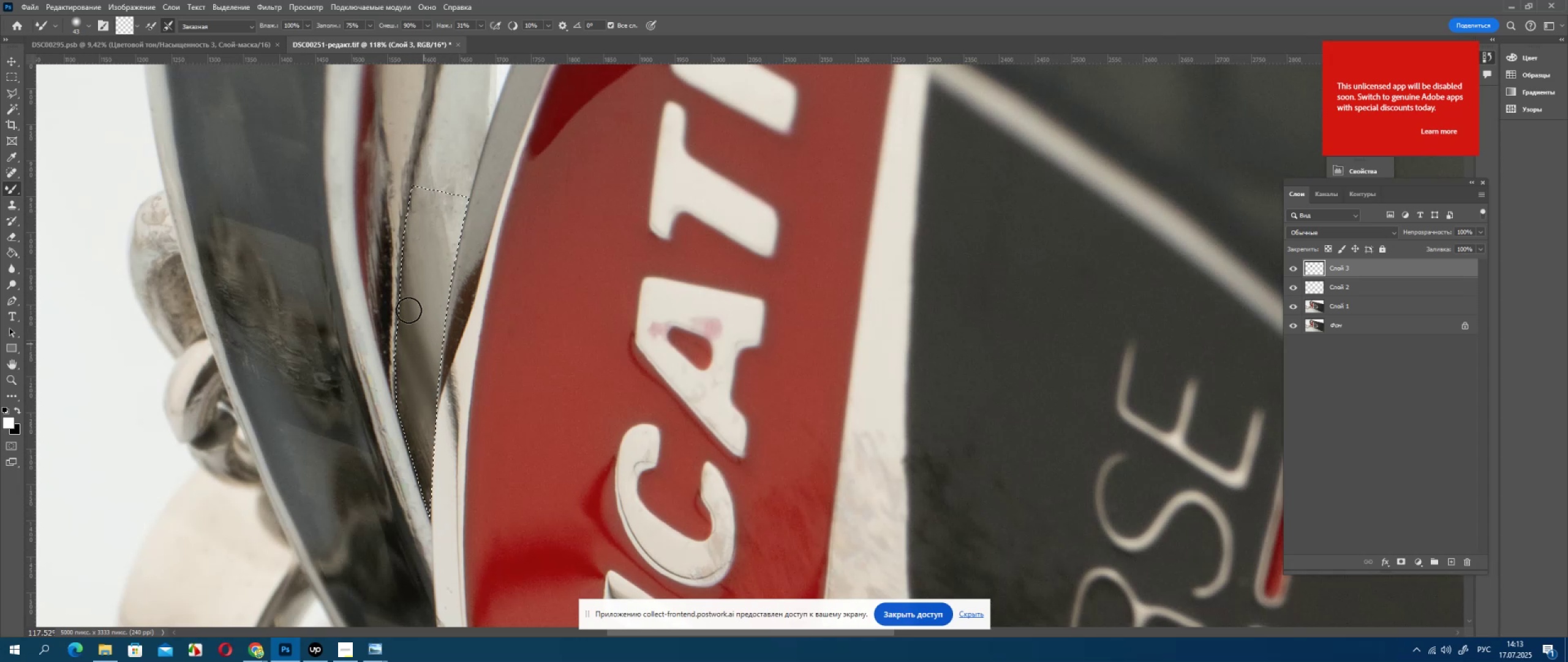 
left_click_drag(start_coordinate=[286, 252], to_coordinate=[294, 333])
 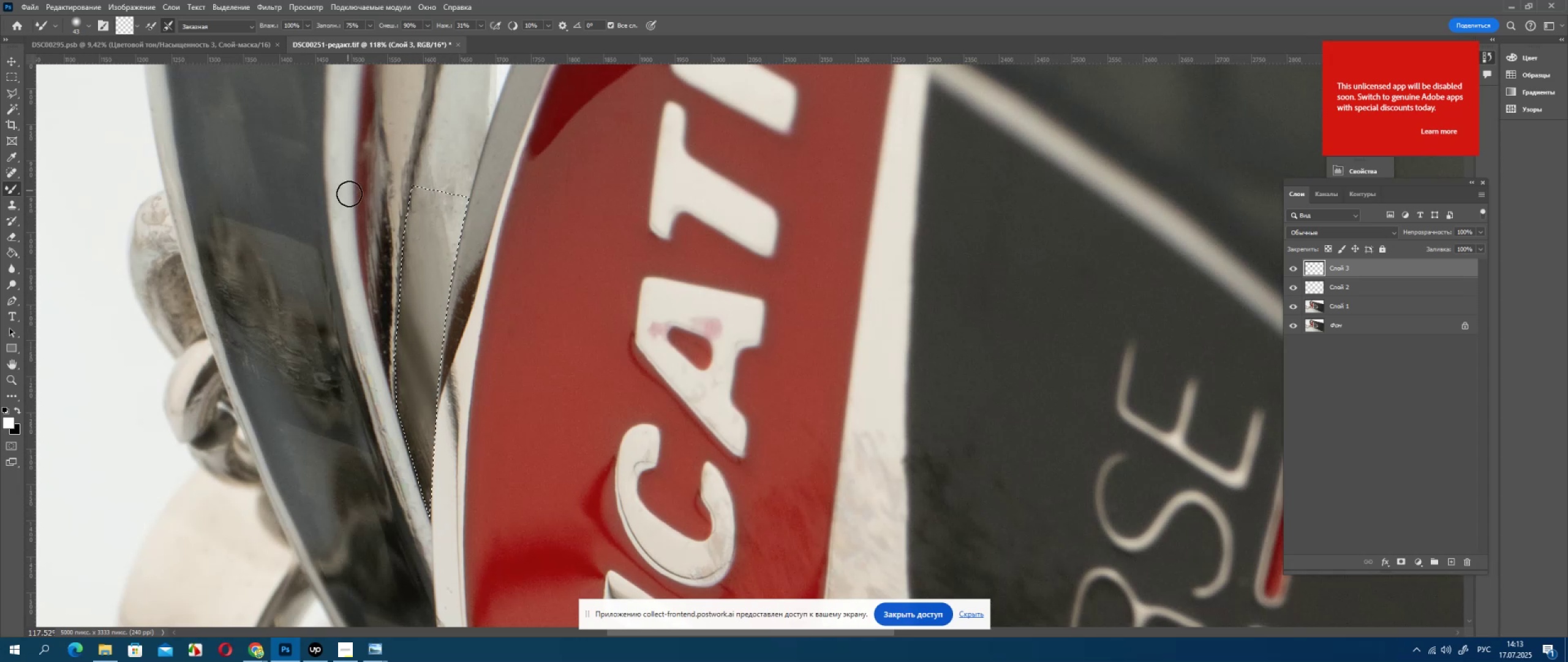 
triple_click([294, 333])
 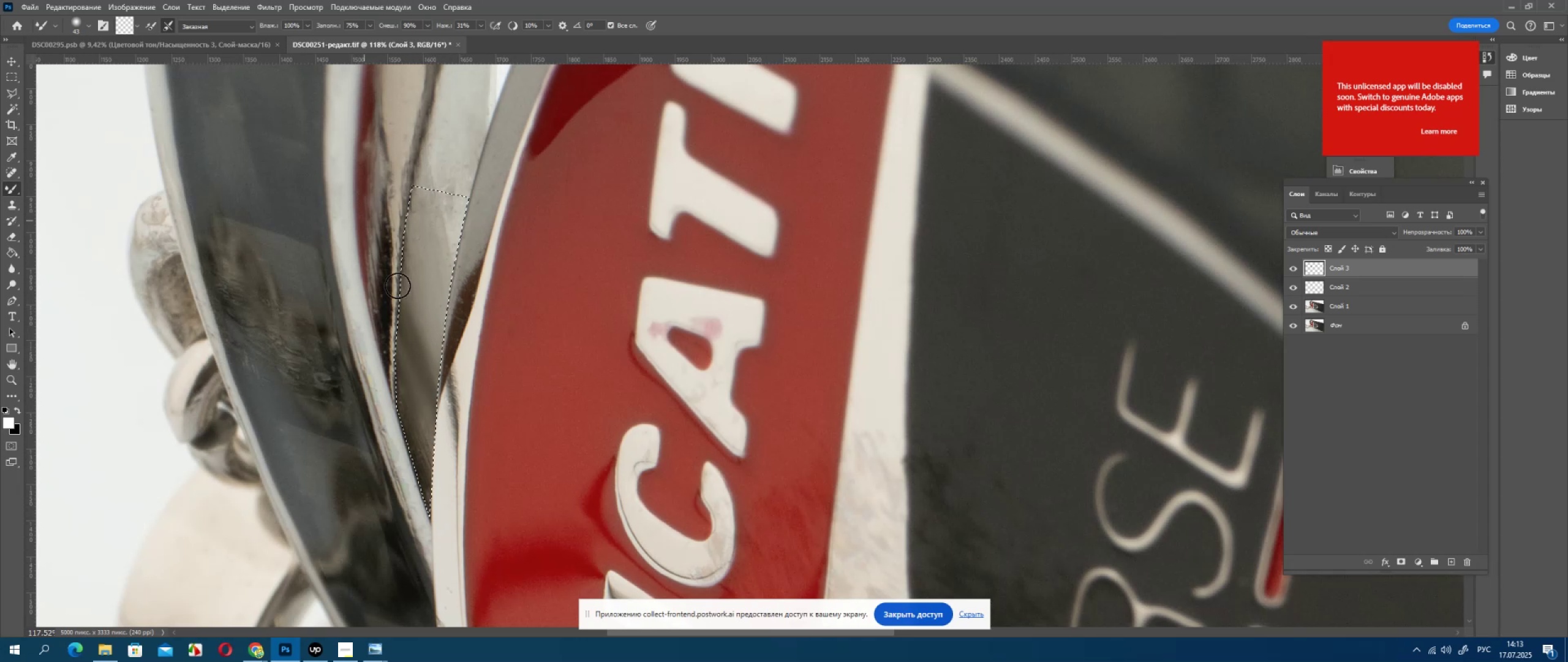 
left_click_drag(start_coordinate=[287, 239], to_coordinate=[301, 335])
 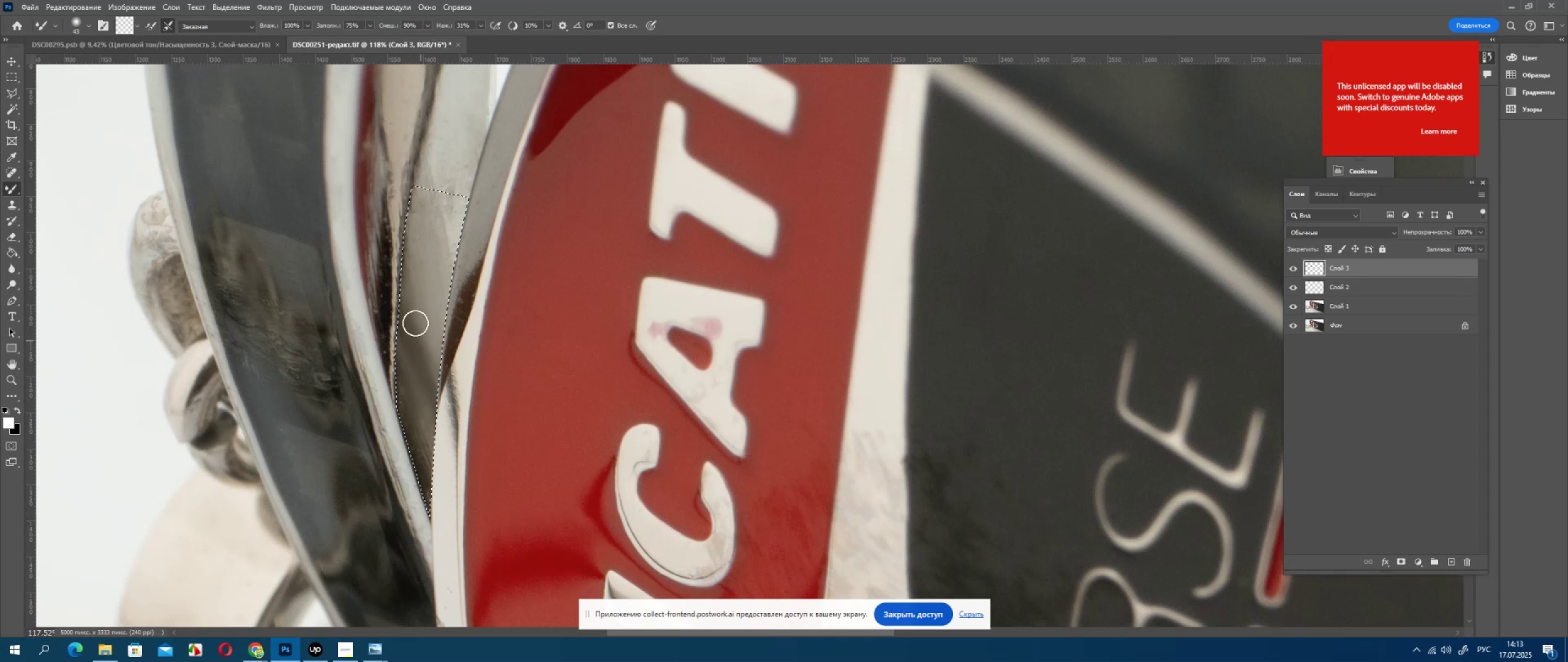 
left_click_drag(start_coordinate=[307, 294], to_coordinate=[314, 348])
 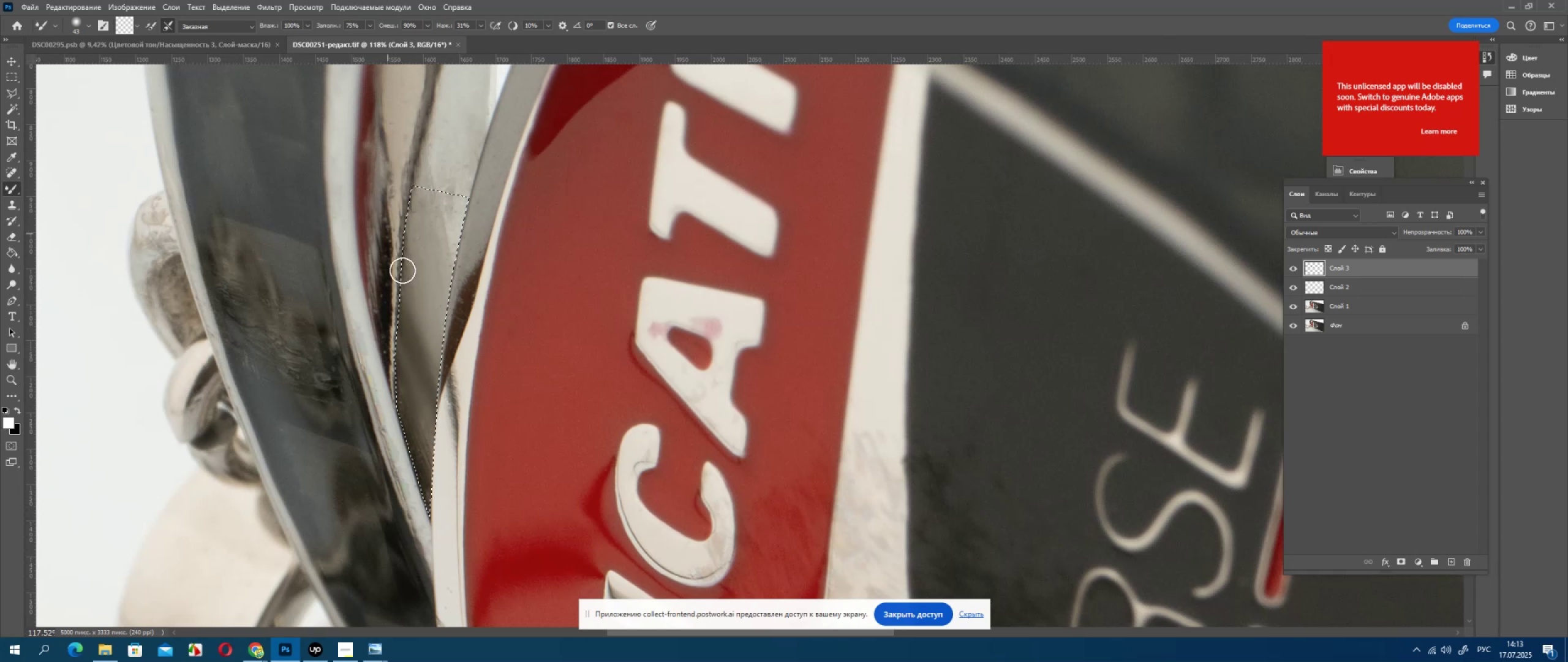 
left_click_drag(start_coordinate=[309, 272], to_coordinate=[322, 348])
 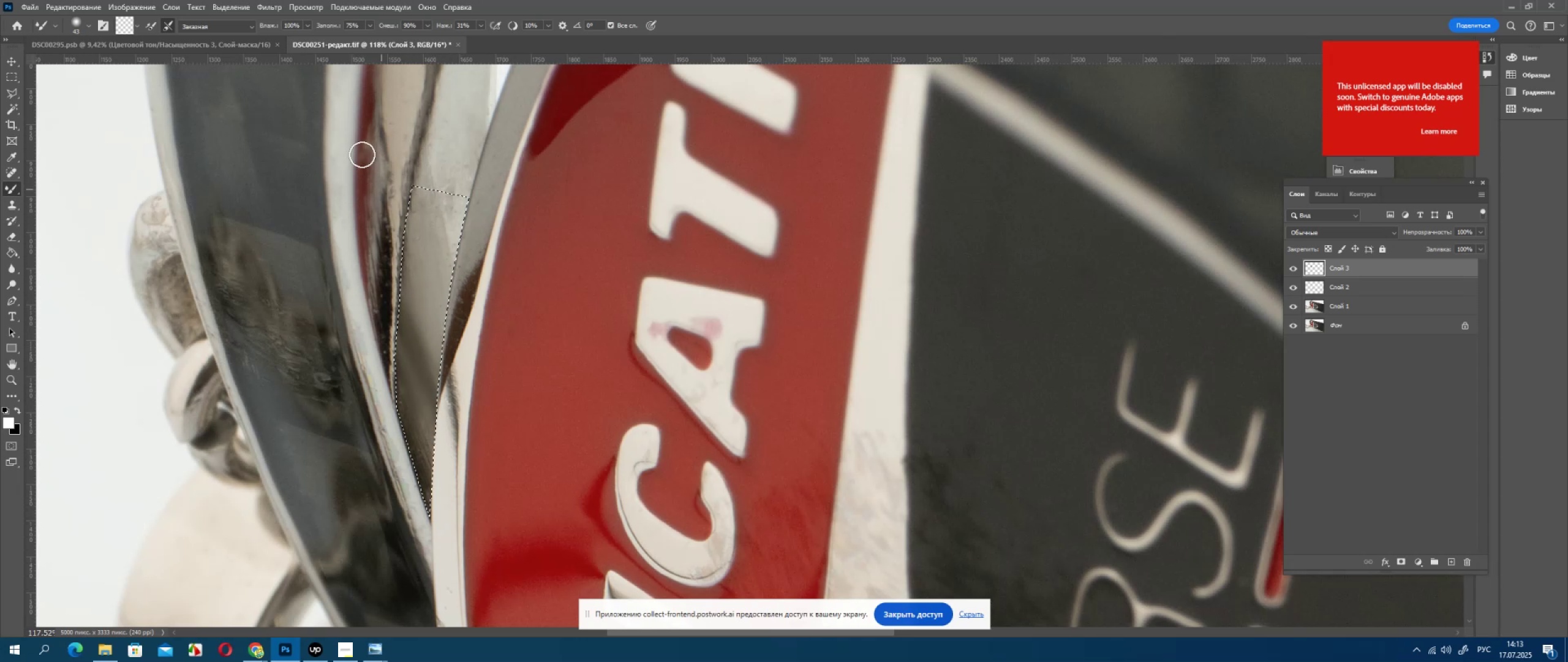 
left_click_drag(start_coordinate=[322, 294], to_coordinate=[322, 353])
 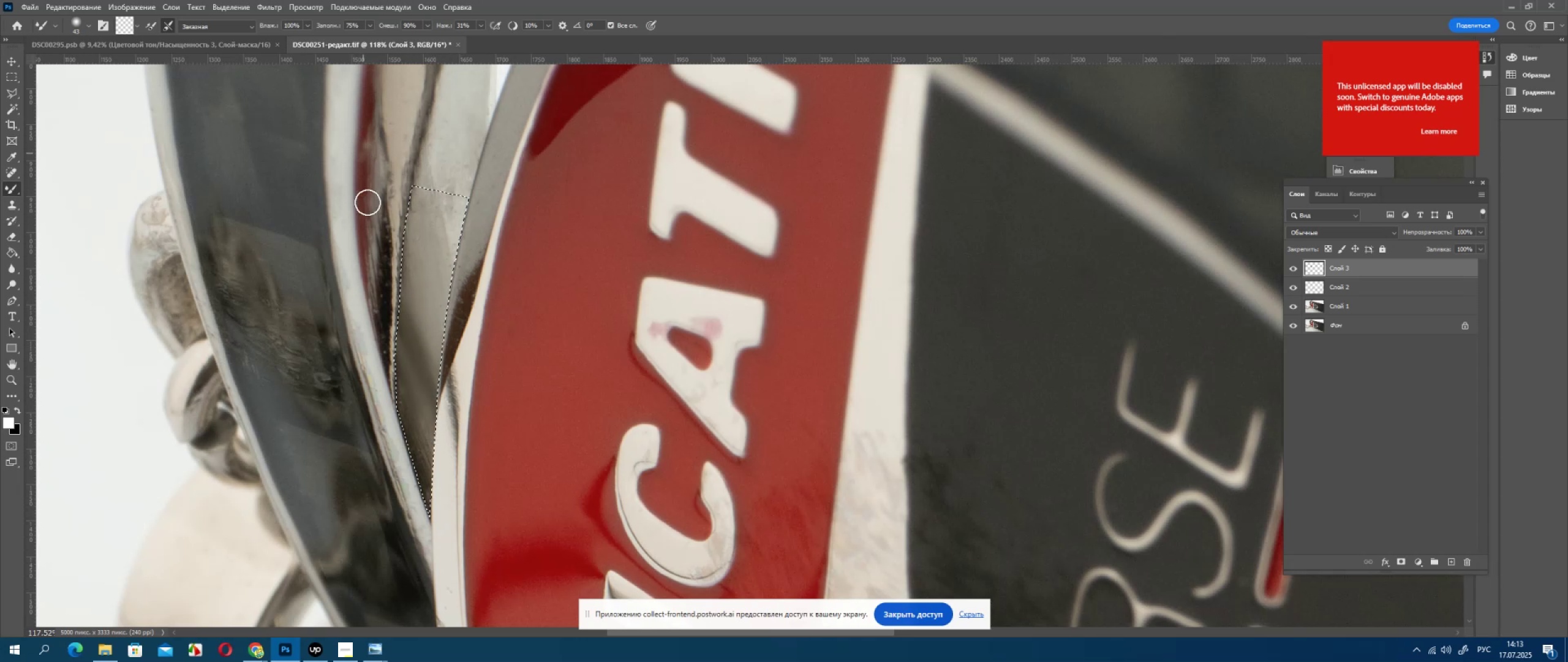 
left_click_drag(start_coordinate=[300, 265], to_coordinate=[311, 347])
 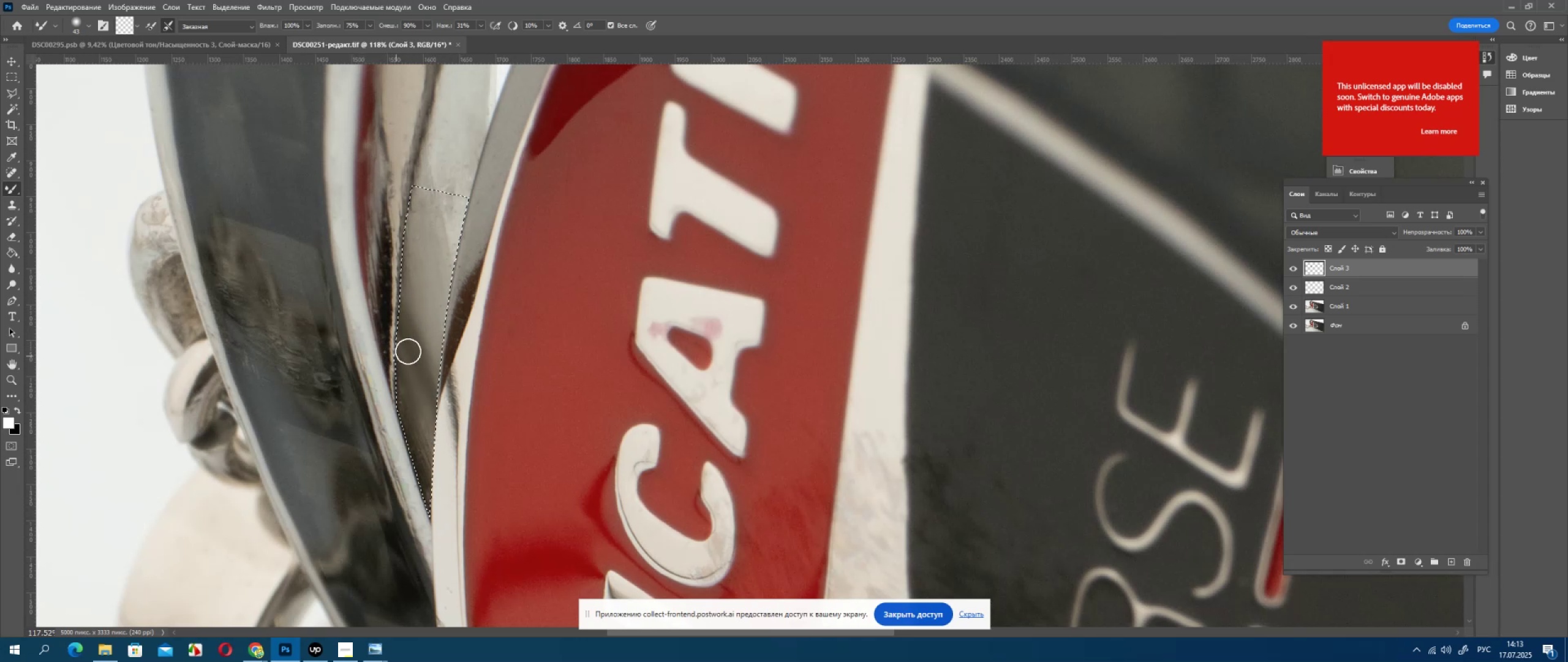 
left_click_drag(start_coordinate=[290, 250], to_coordinate=[312, 403])
 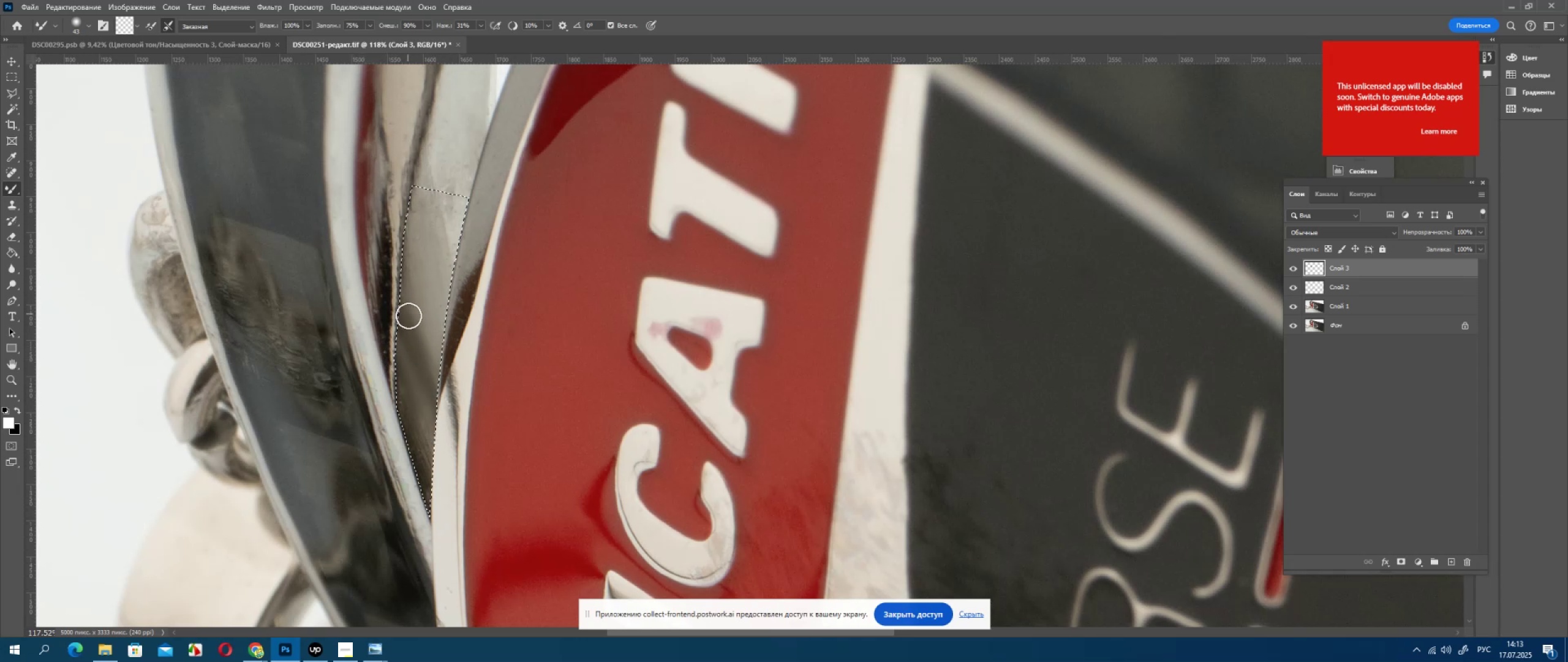 
left_click_drag(start_coordinate=[289, 286], to_coordinate=[301, 381])
 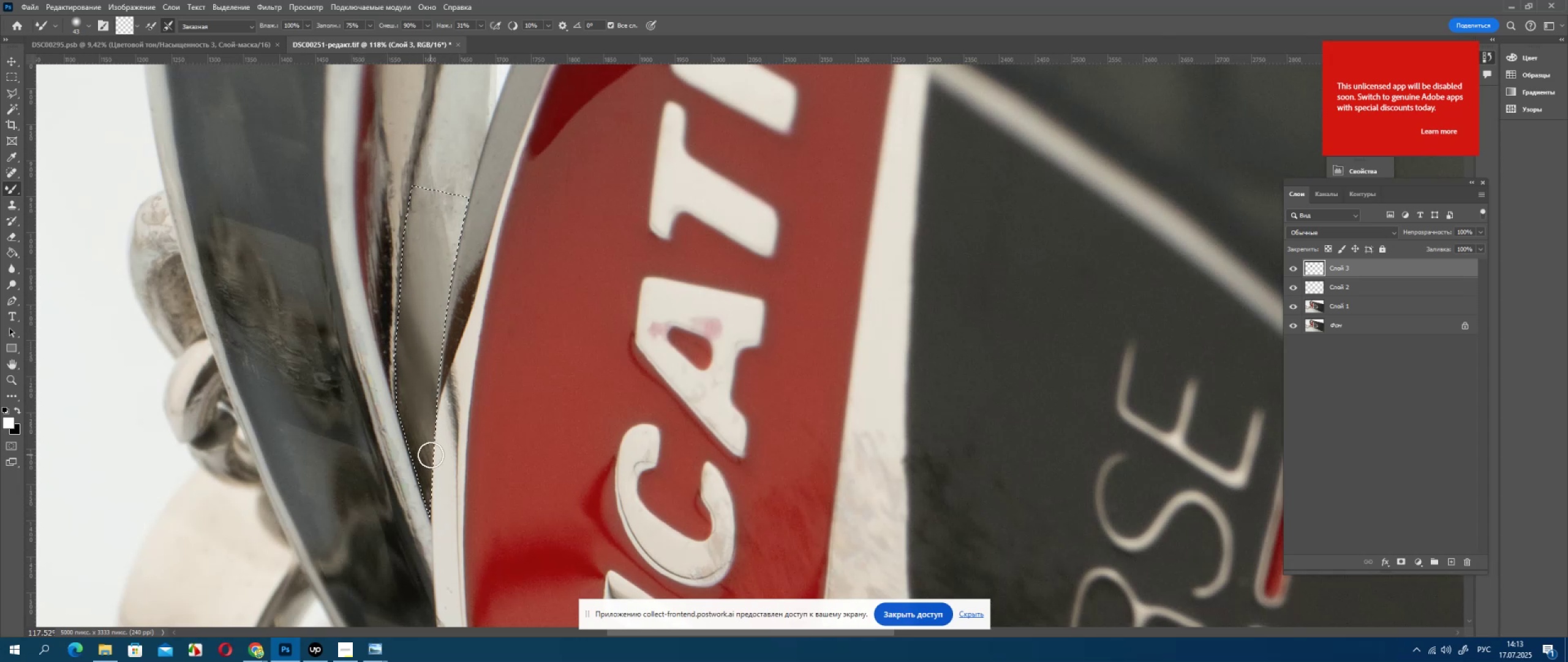 
left_click_drag(start_coordinate=[301, 381], to_coordinate=[301, 373])
 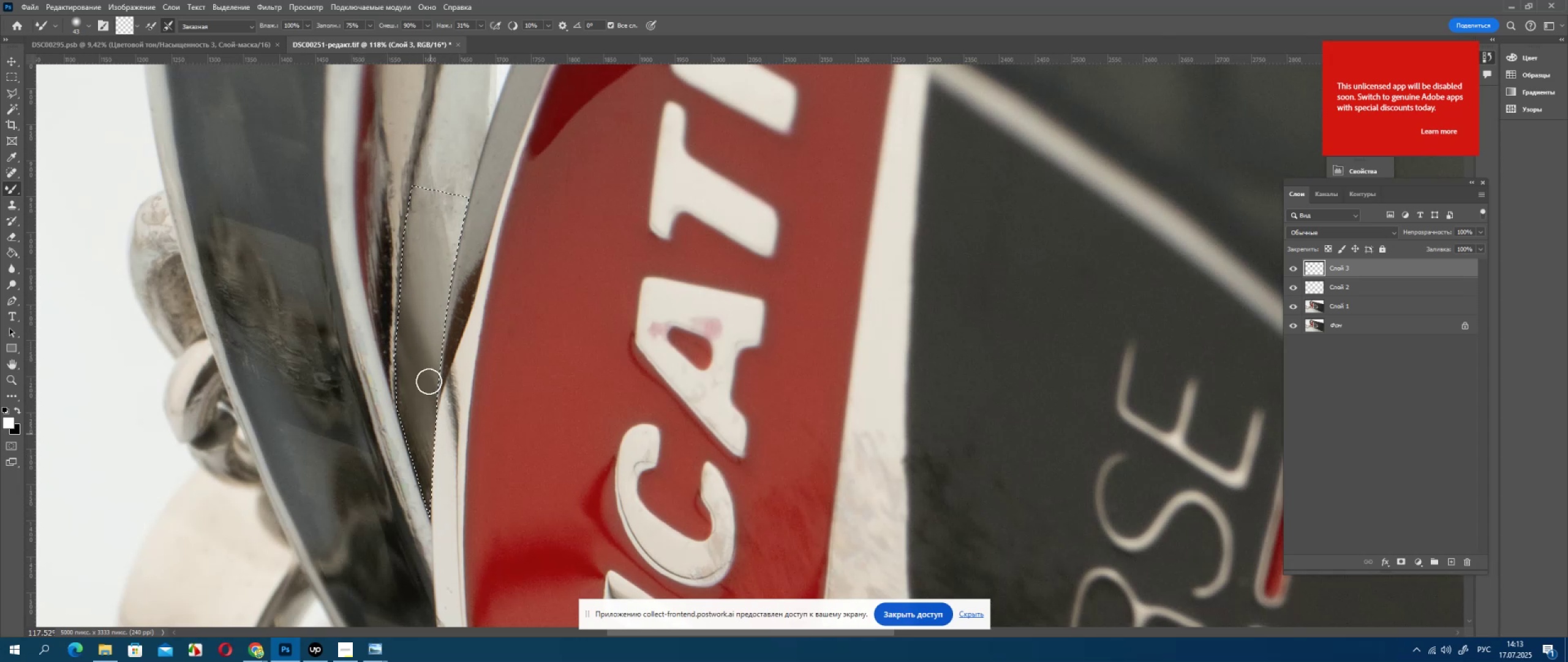 
left_click_drag(start_coordinate=[285, 279], to_coordinate=[295, 395])
 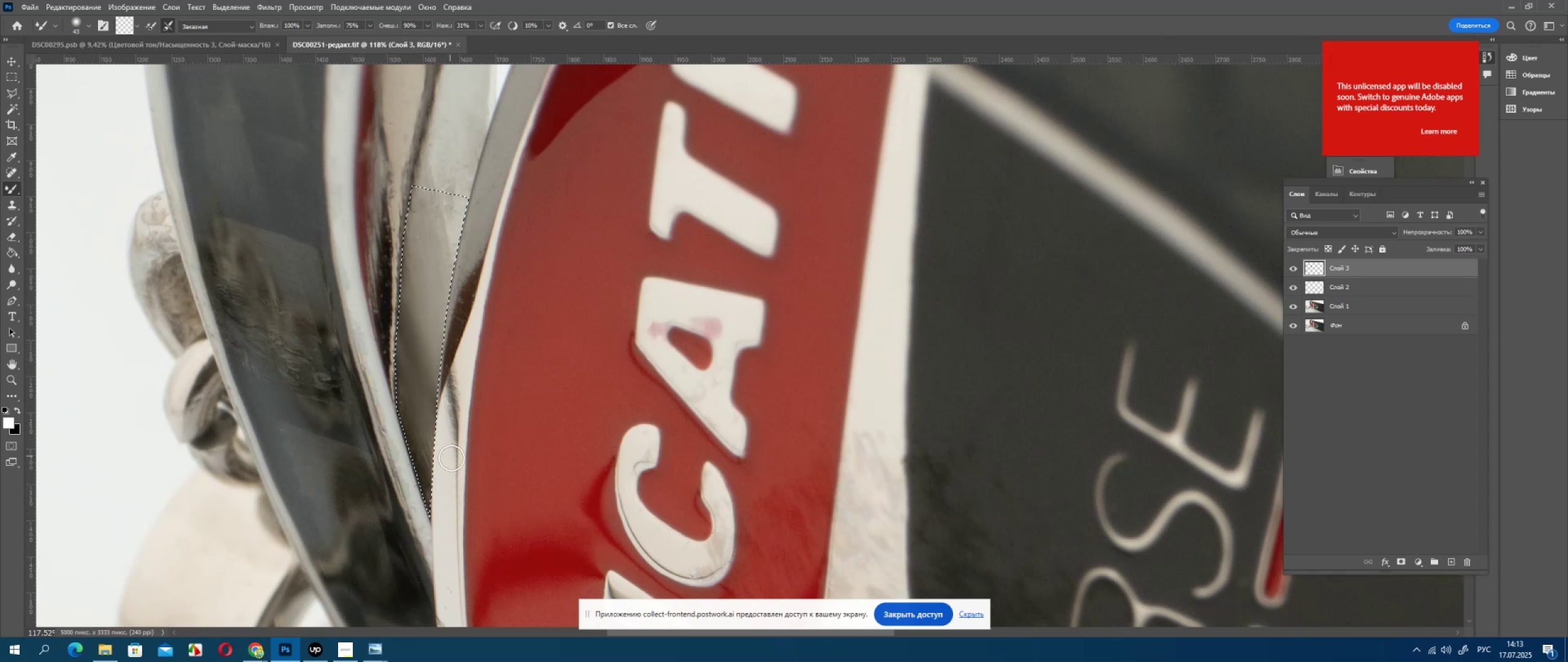 
left_click_drag(start_coordinate=[303, 439], to_coordinate=[278, 296])
 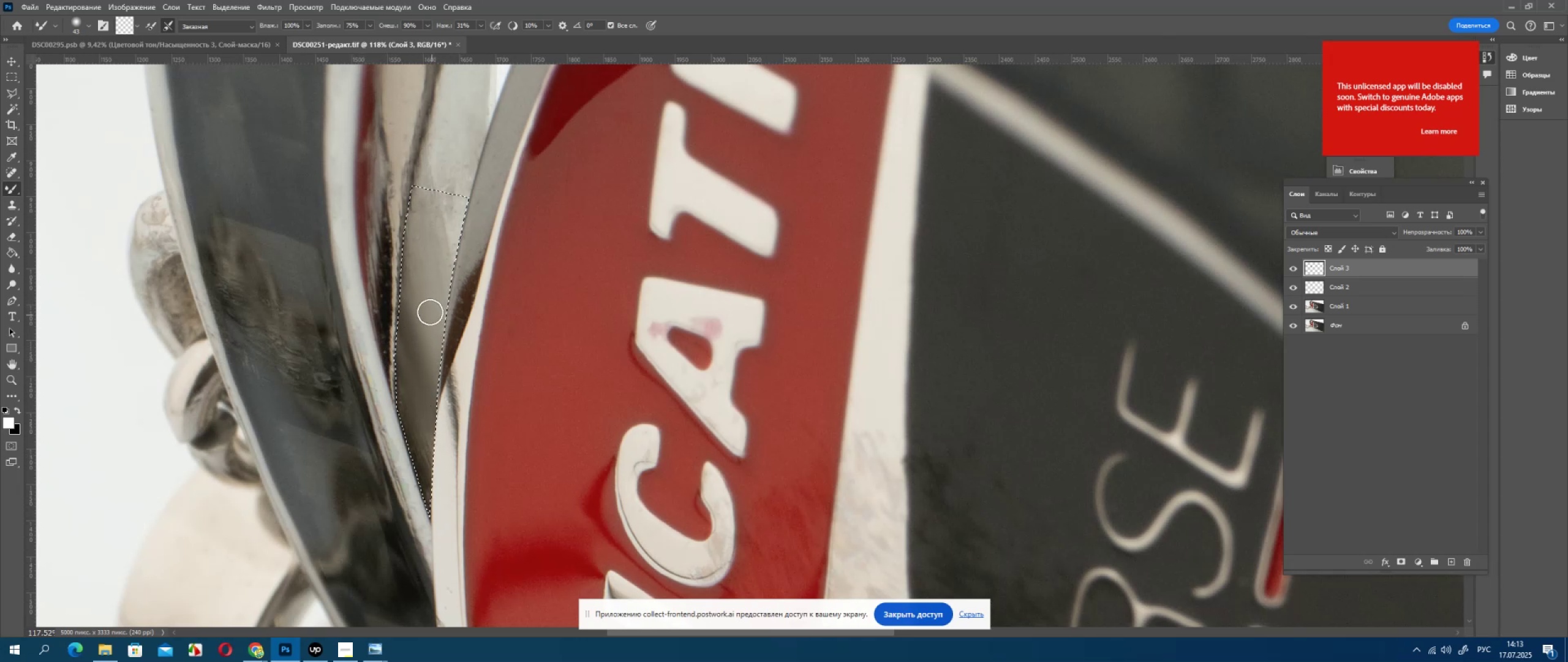 
left_click_drag(start_coordinate=[284, 444], to_coordinate=[253, 235])
 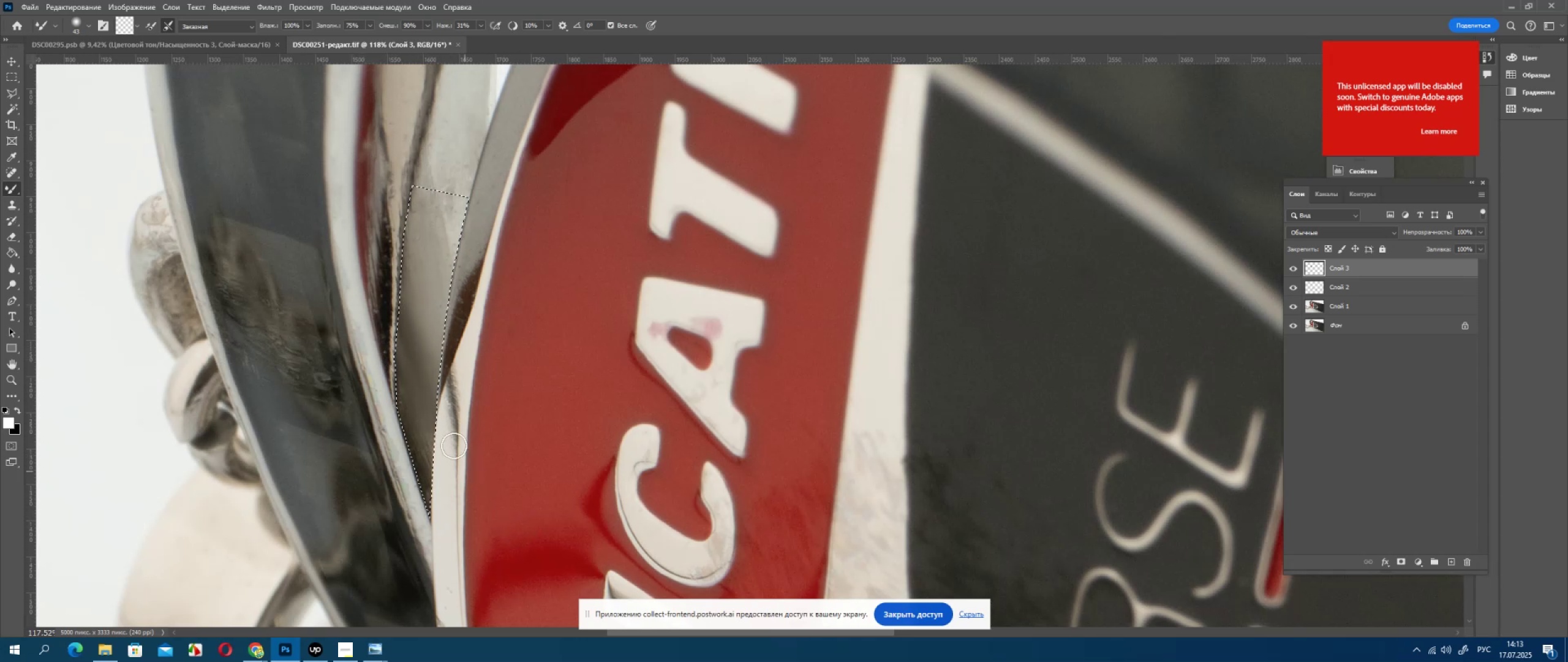 
left_click_drag(start_coordinate=[285, 446], to_coordinate=[236, 299])
 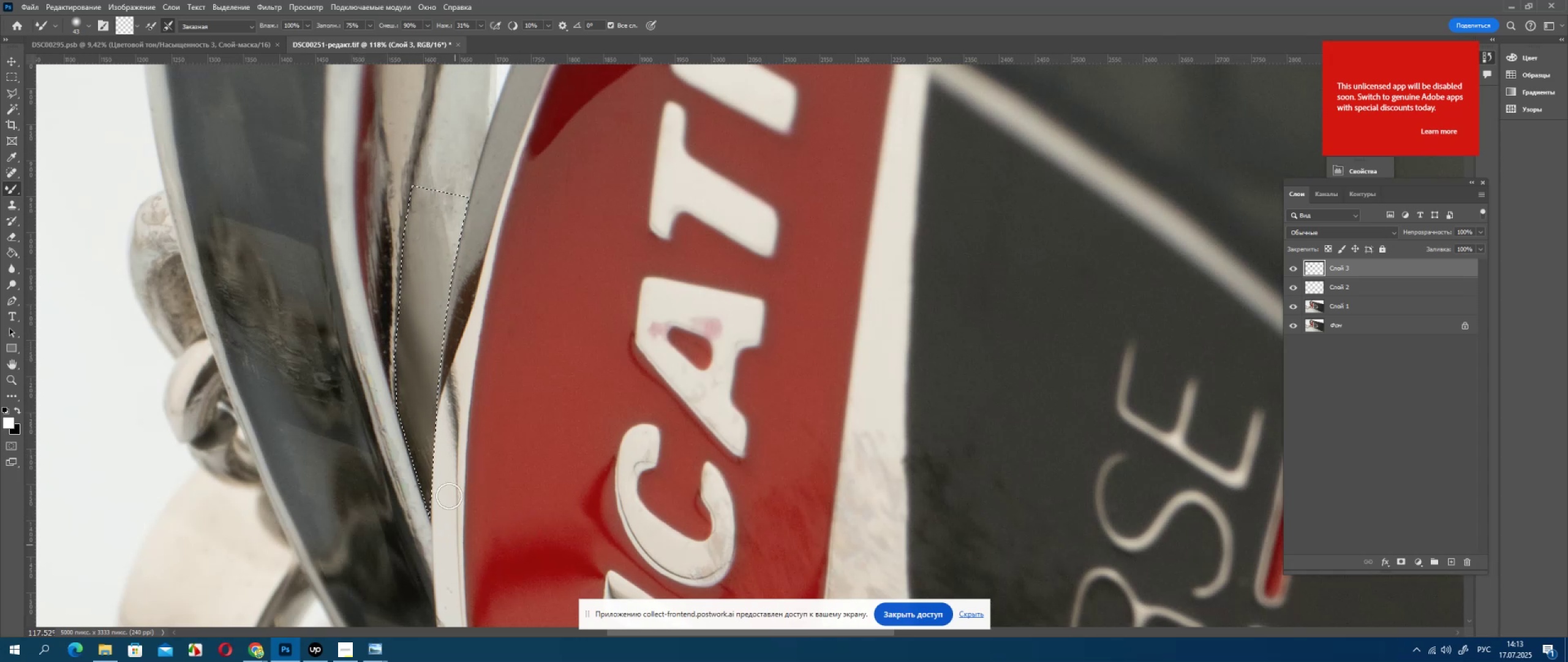 
left_click_drag(start_coordinate=[265, 434], to_coordinate=[241, 303])
 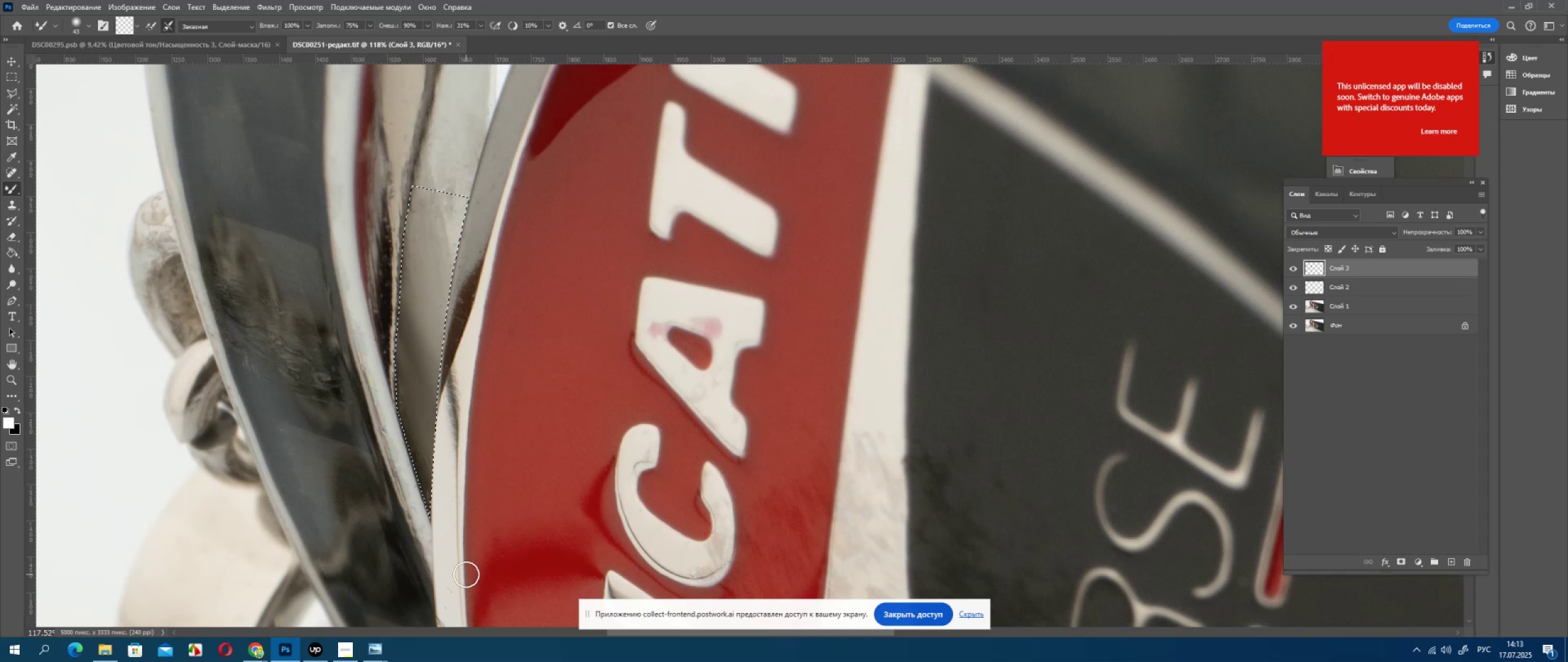 
left_click_drag(start_coordinate=[300, 444], to_coordinate=[271, 293])
 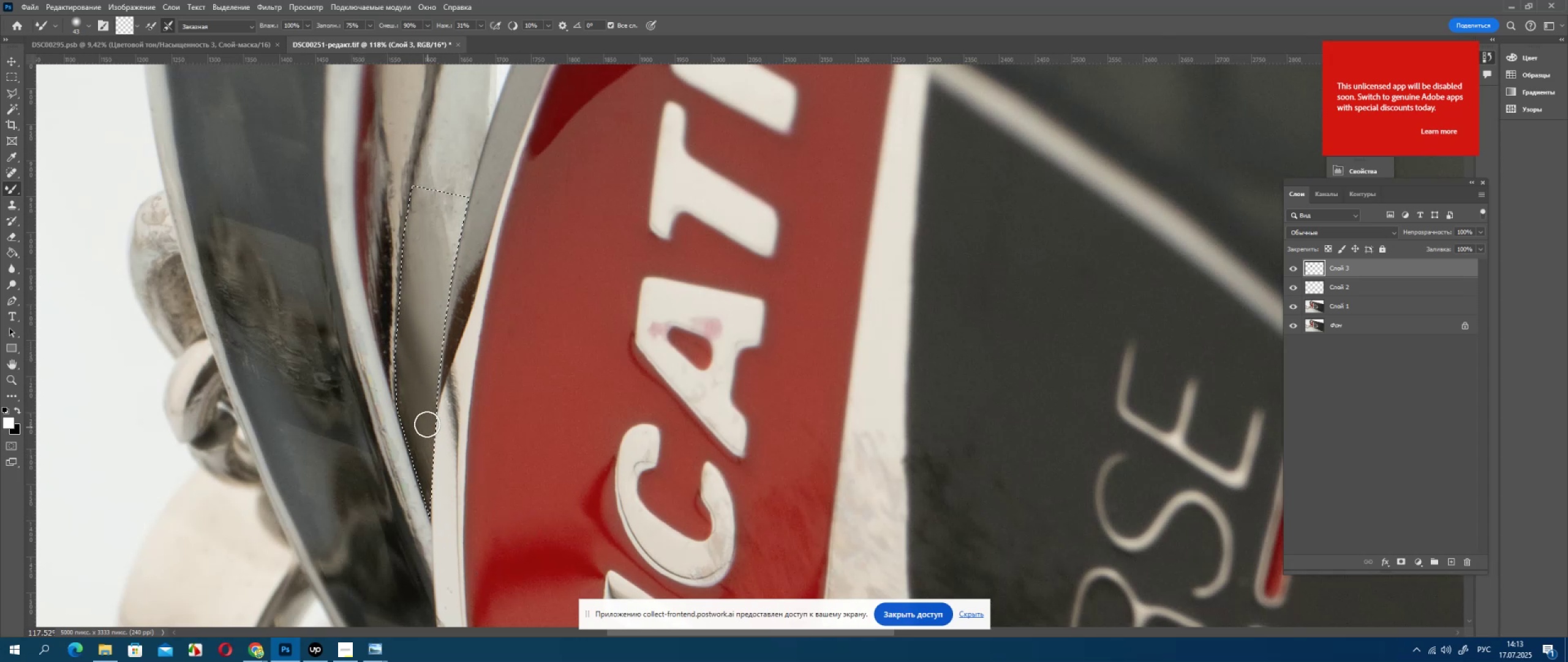 
left_click_drag(start_coordinate=[300, 408], to_coordinate=[261, 243])
 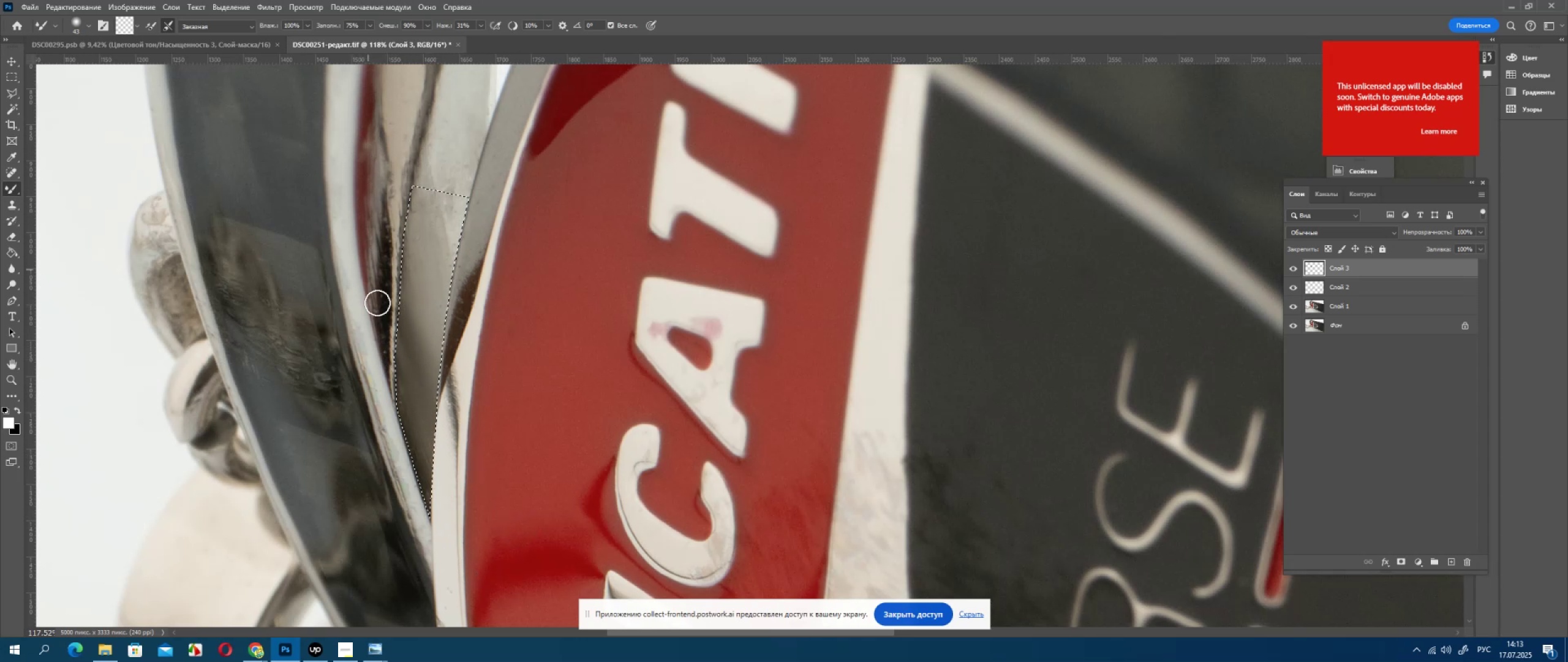 
left_click_drag(start_coordinate=[303, 409], to_coordinate=[285, 273])
 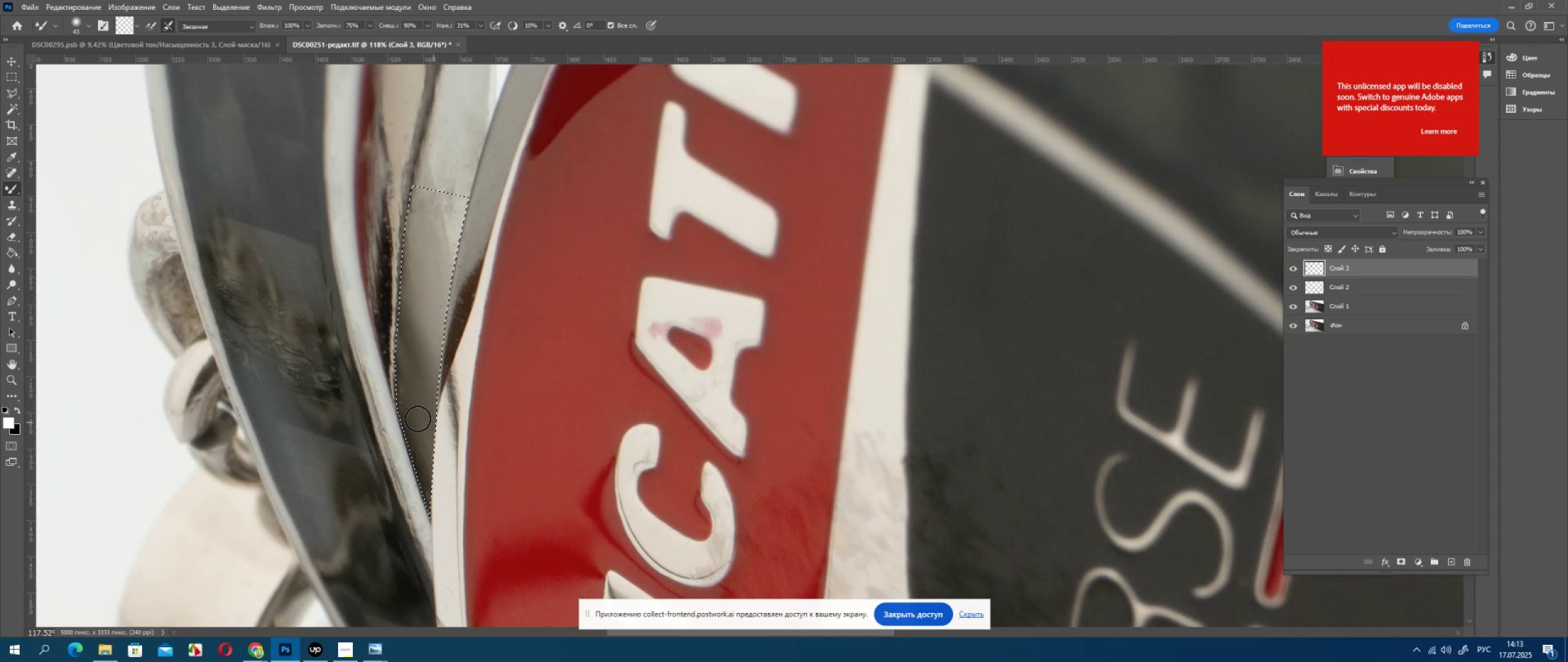 
left_click_drag(start_coordinate=[283, 277], to_coordinate=[328, 466])
 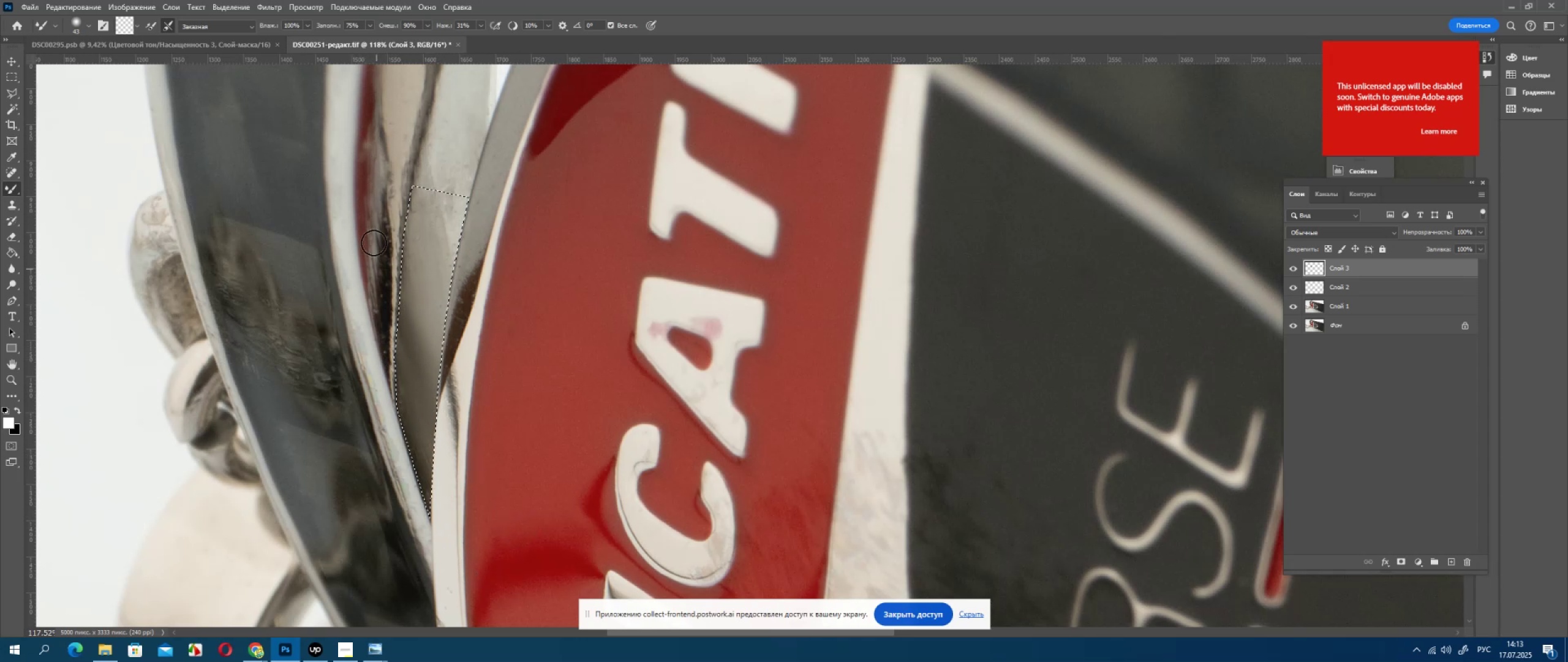 
left_click_drag(start_coordinate=[268, 292], to_coordinate=[322, 445])
 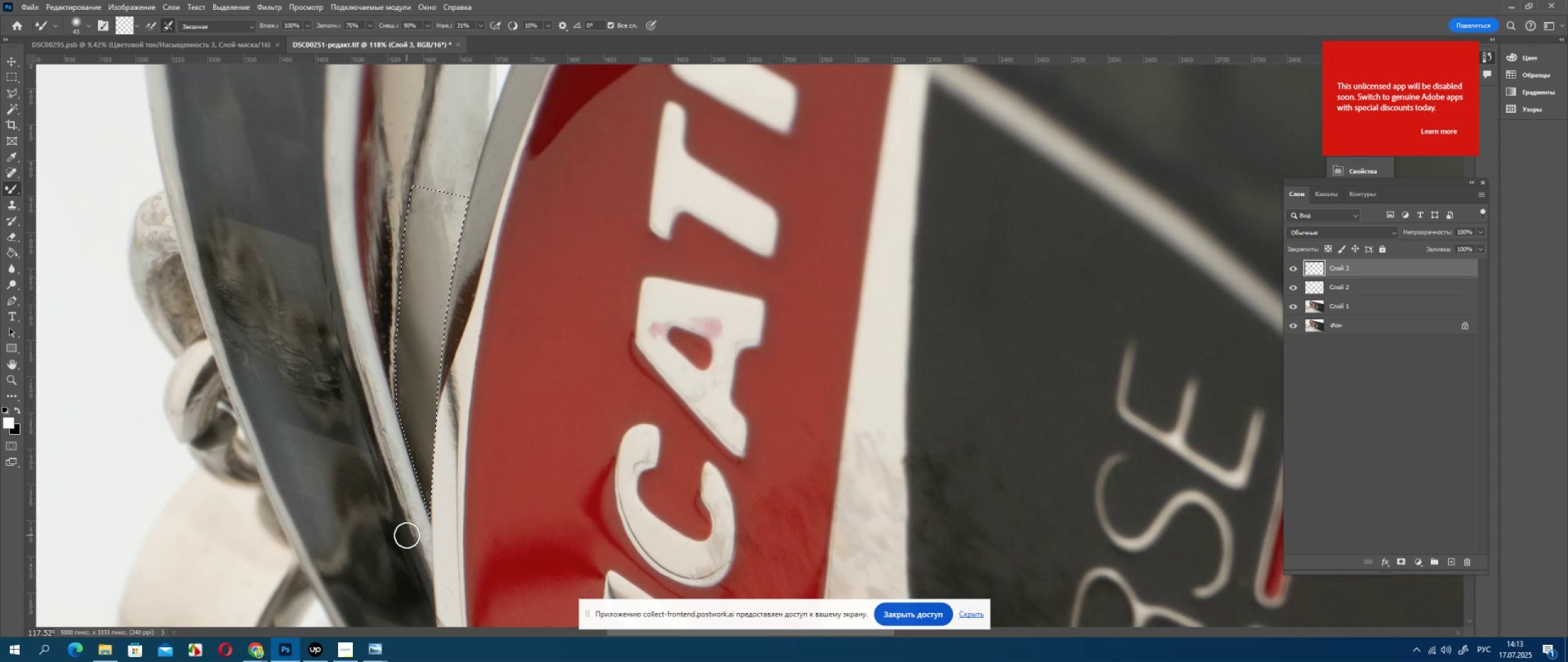 
left_click_drag(start_coordinate=[295, 310], to_coordinate=[318, 460])
 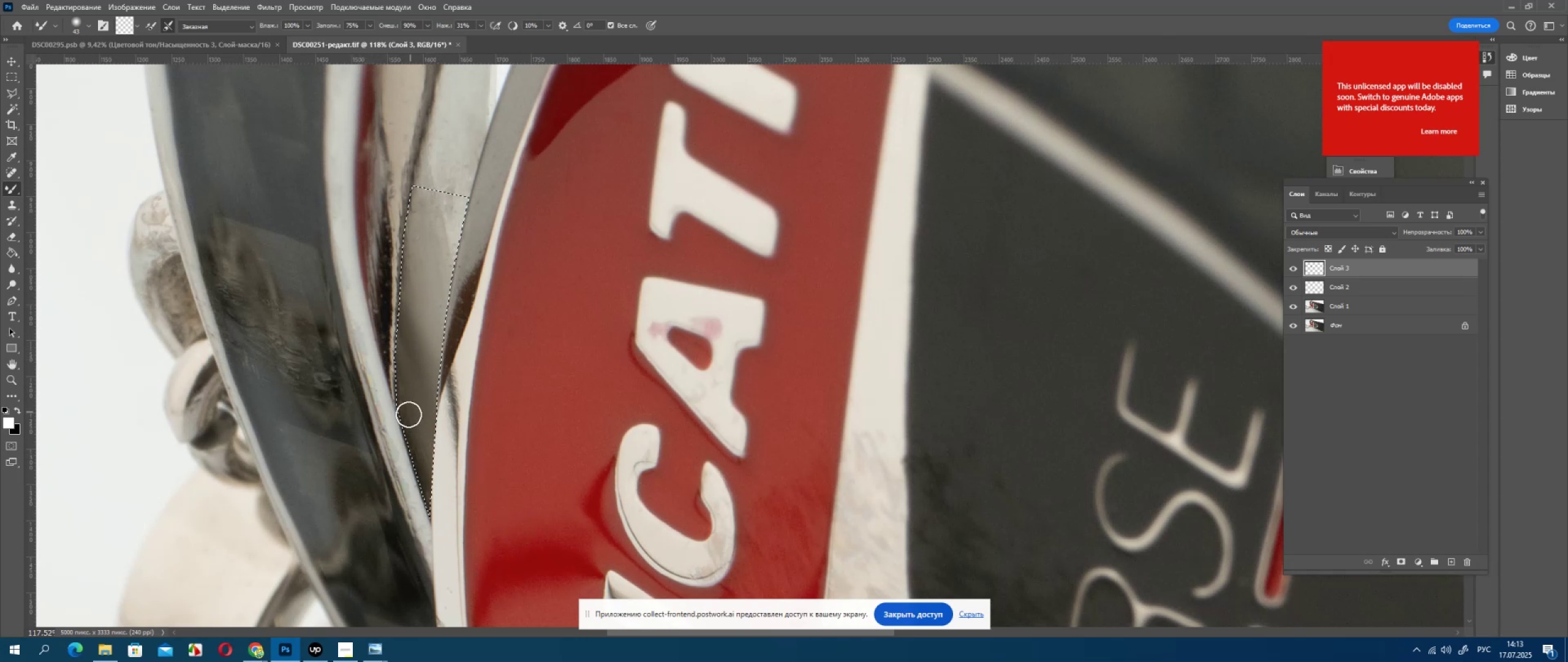 
left_click_drag(start_coordinate=[272, 324], to_coordinate=[337, 479])
 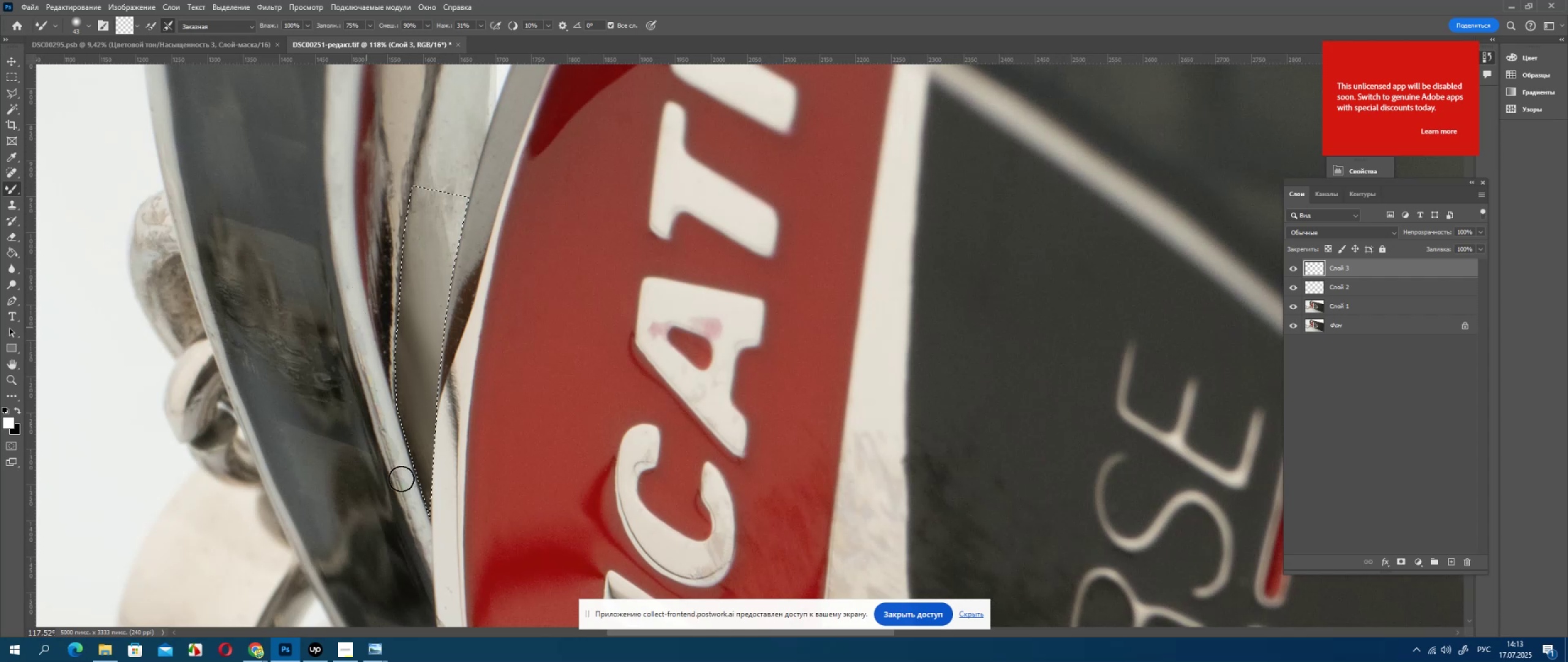 
left_click_drag(start_coordinate=[277, 344], to_coordinate=[304, 485])
 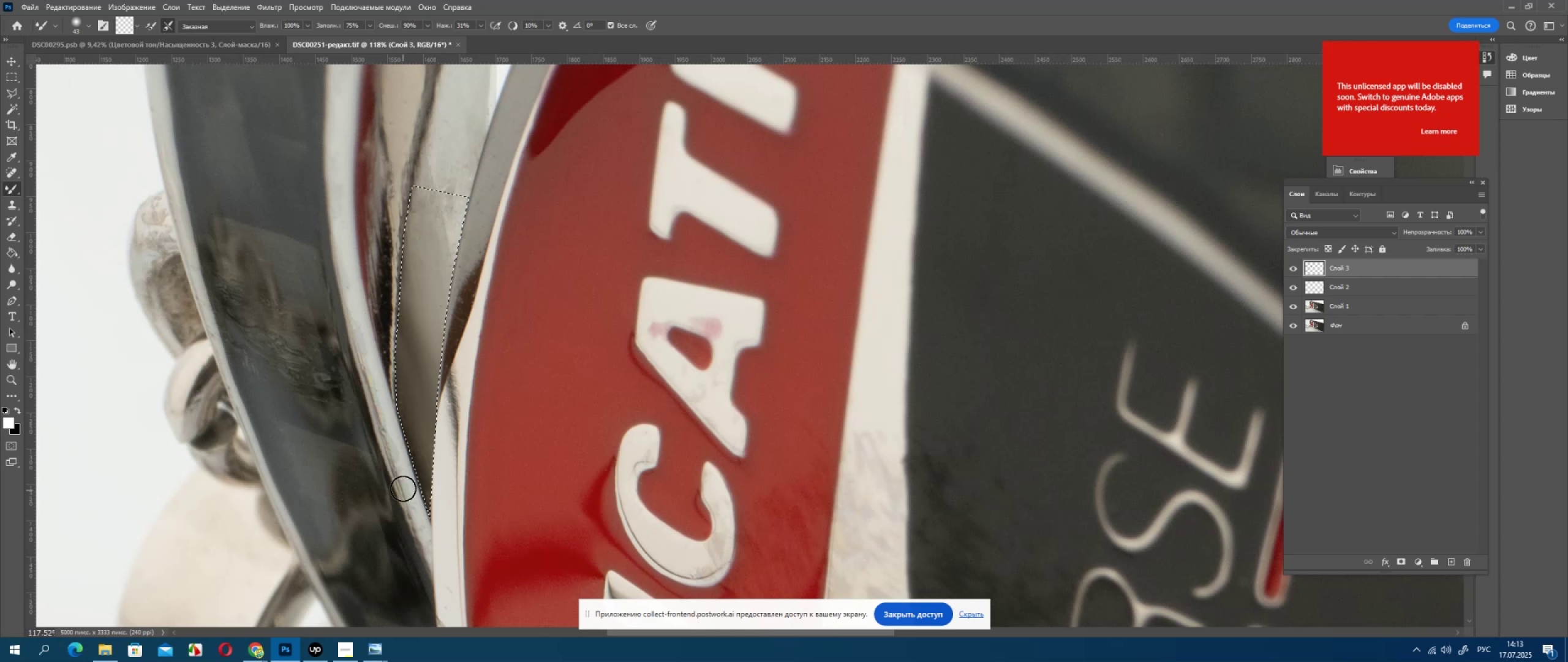 
left_click_drag(start_coordinate=[307, 494], to_coordinate=[307, 490])
 